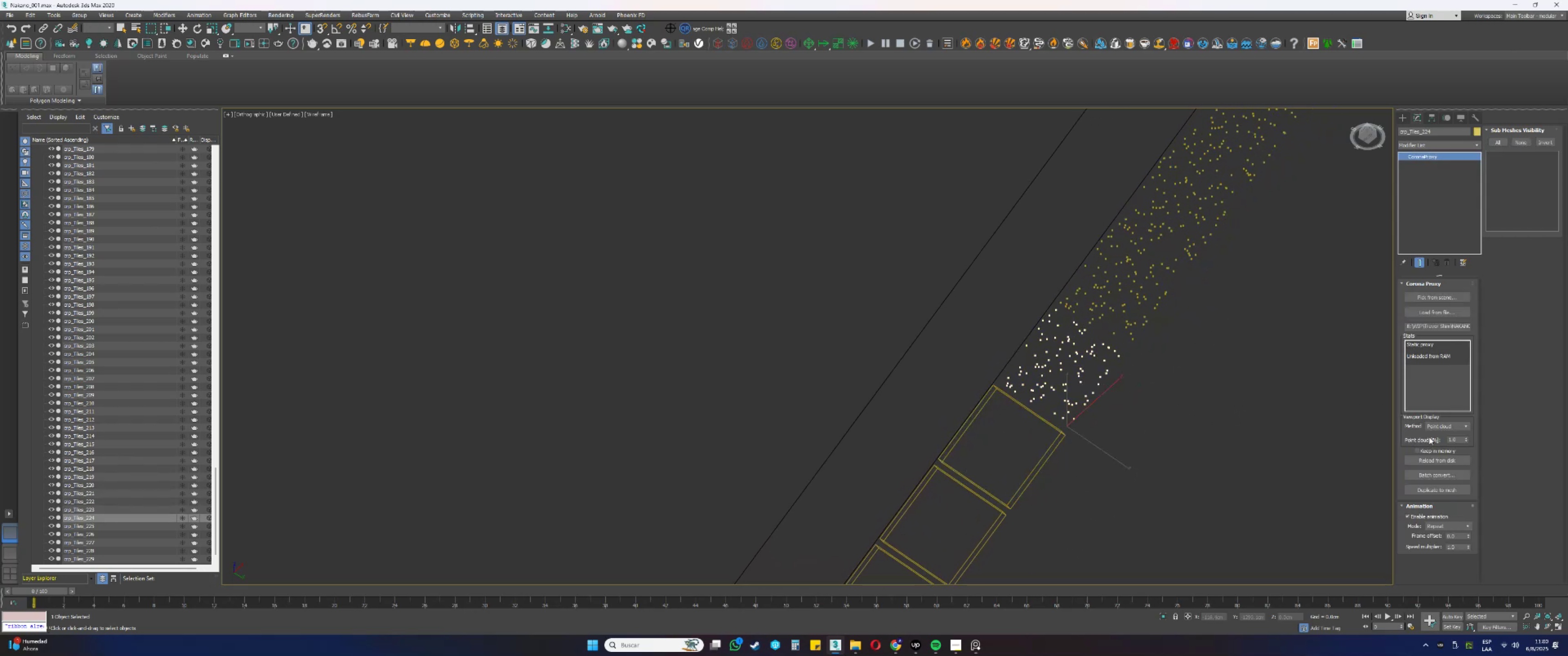 
double_click([1436, 436])
 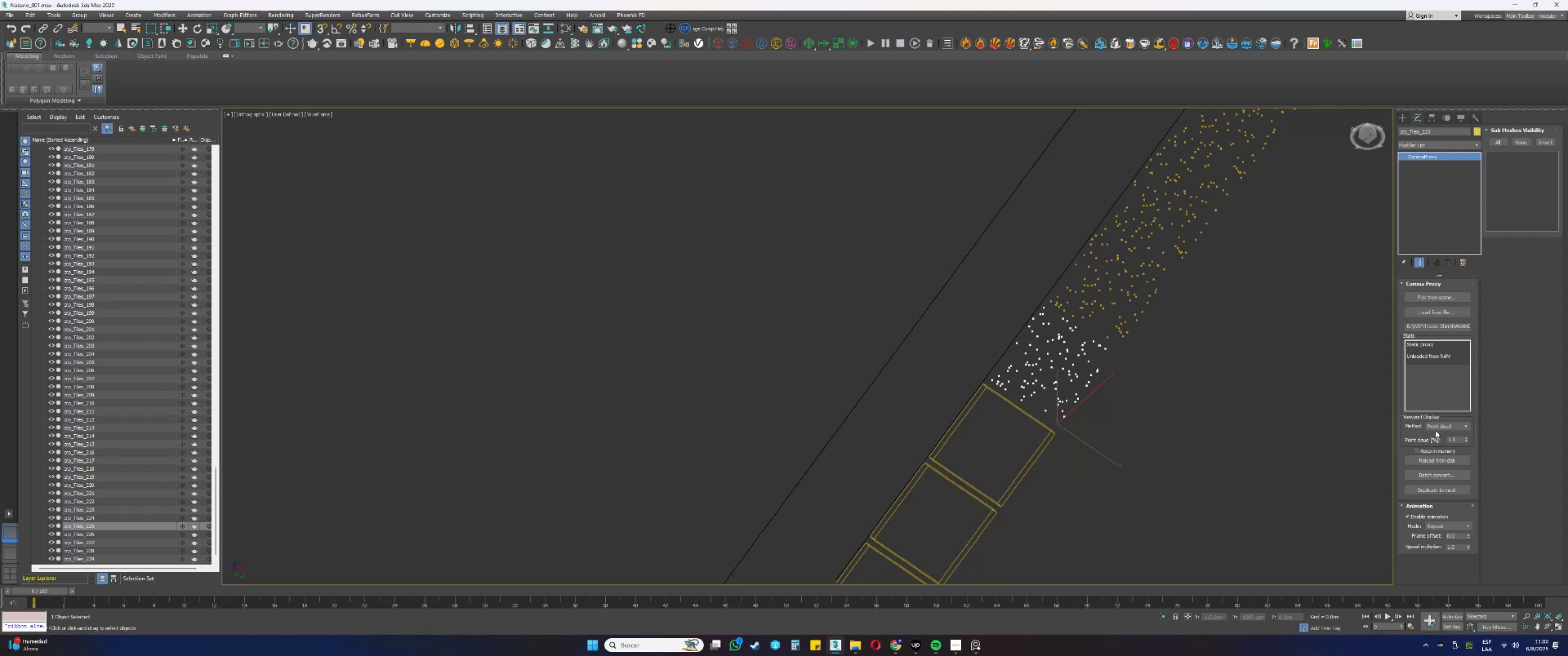 
double_click([1440, 433])
 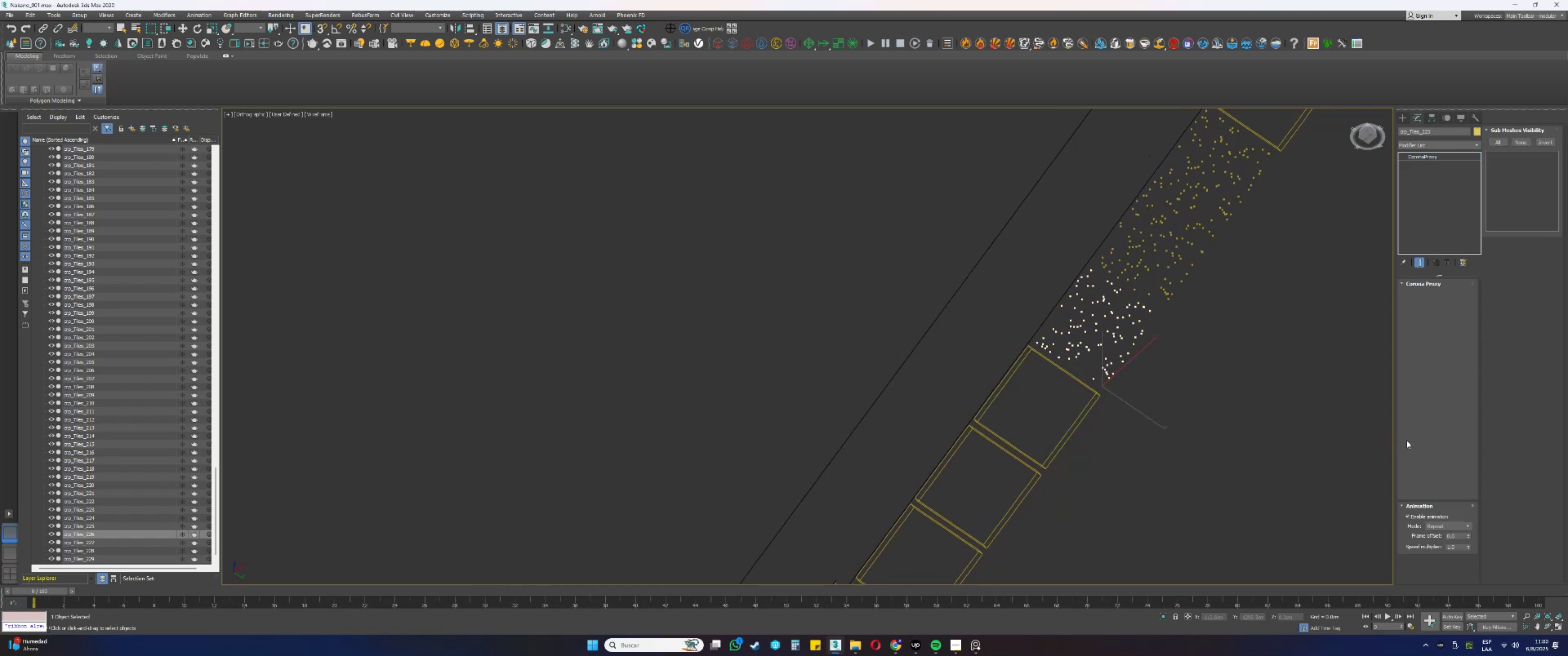 
left_click([1440, 429])
 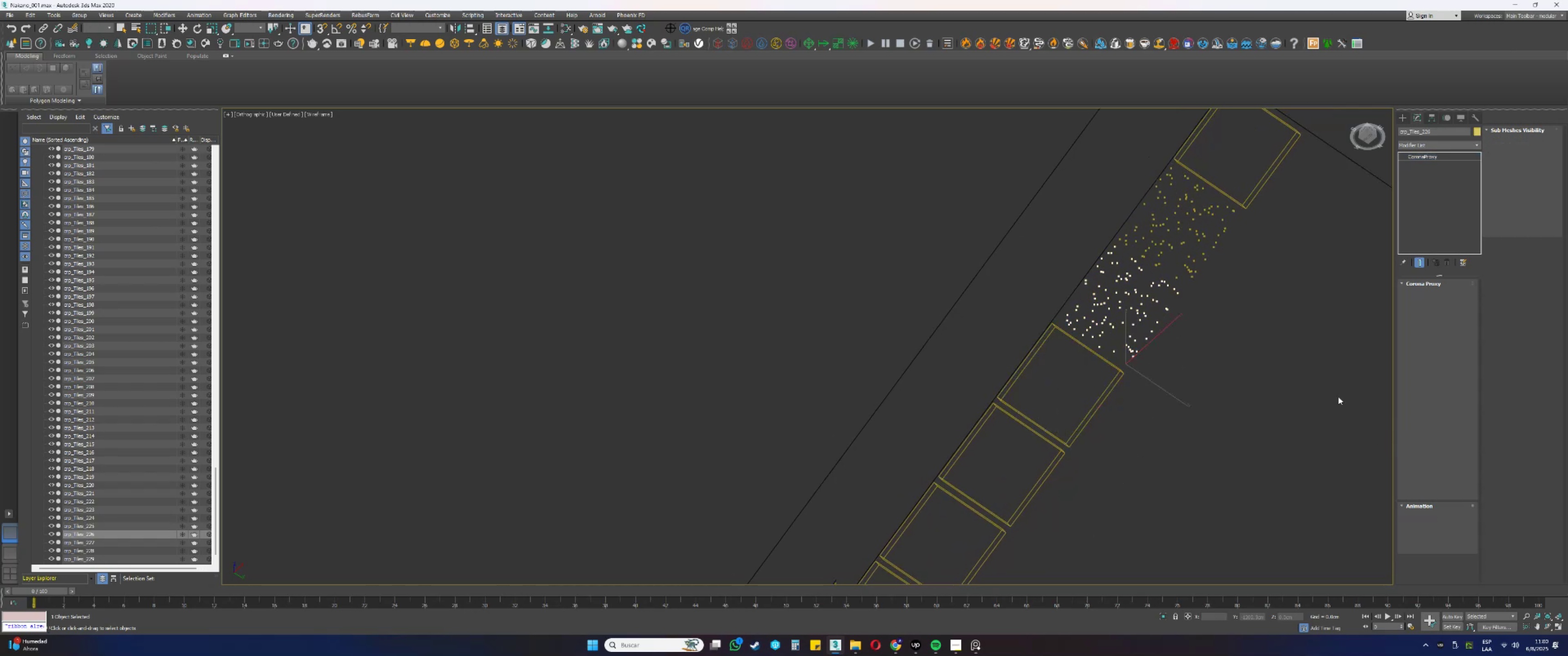 
left_click([1437, 425])
 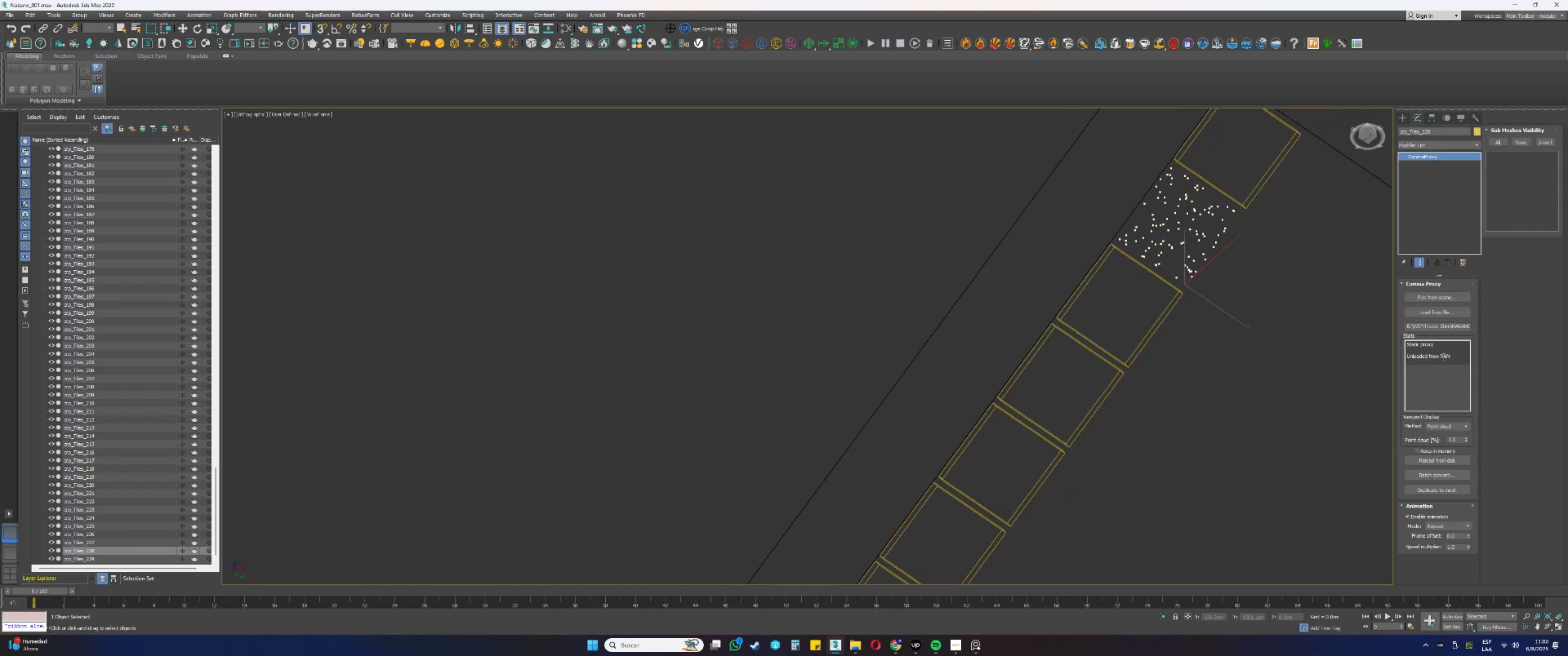 
left_click([1434, 430])
 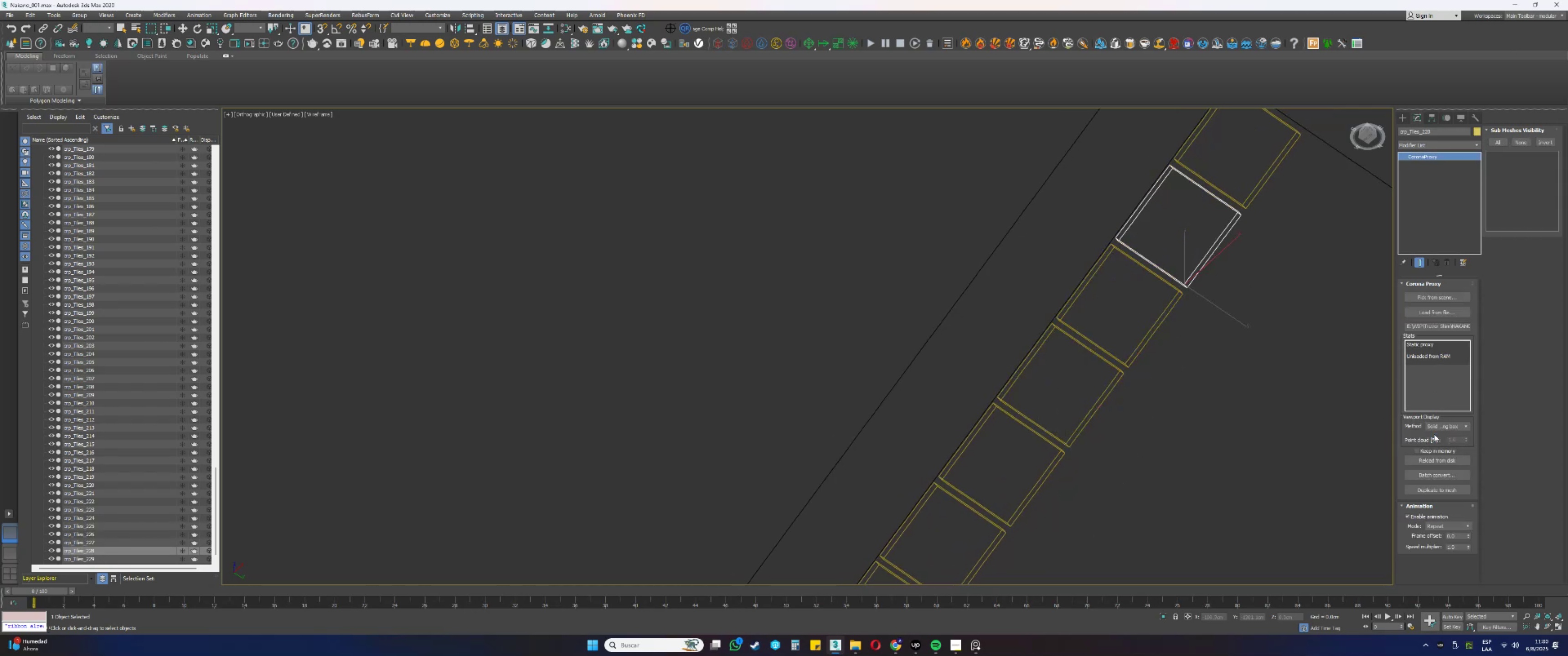 
scroll: coordinate [1037, 297], scroll_direction: down, amount: 21.0
 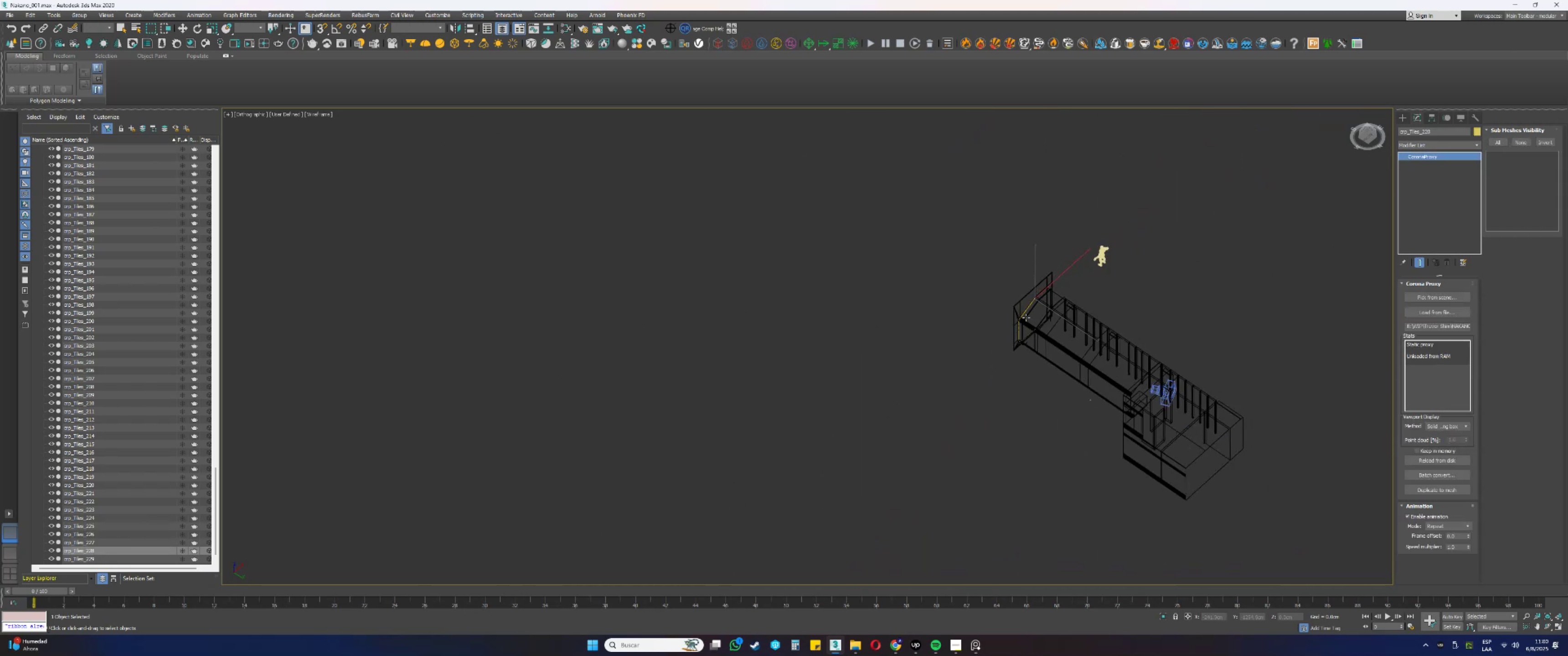 
hold_key(key=AltLeft, duration=0.51)
 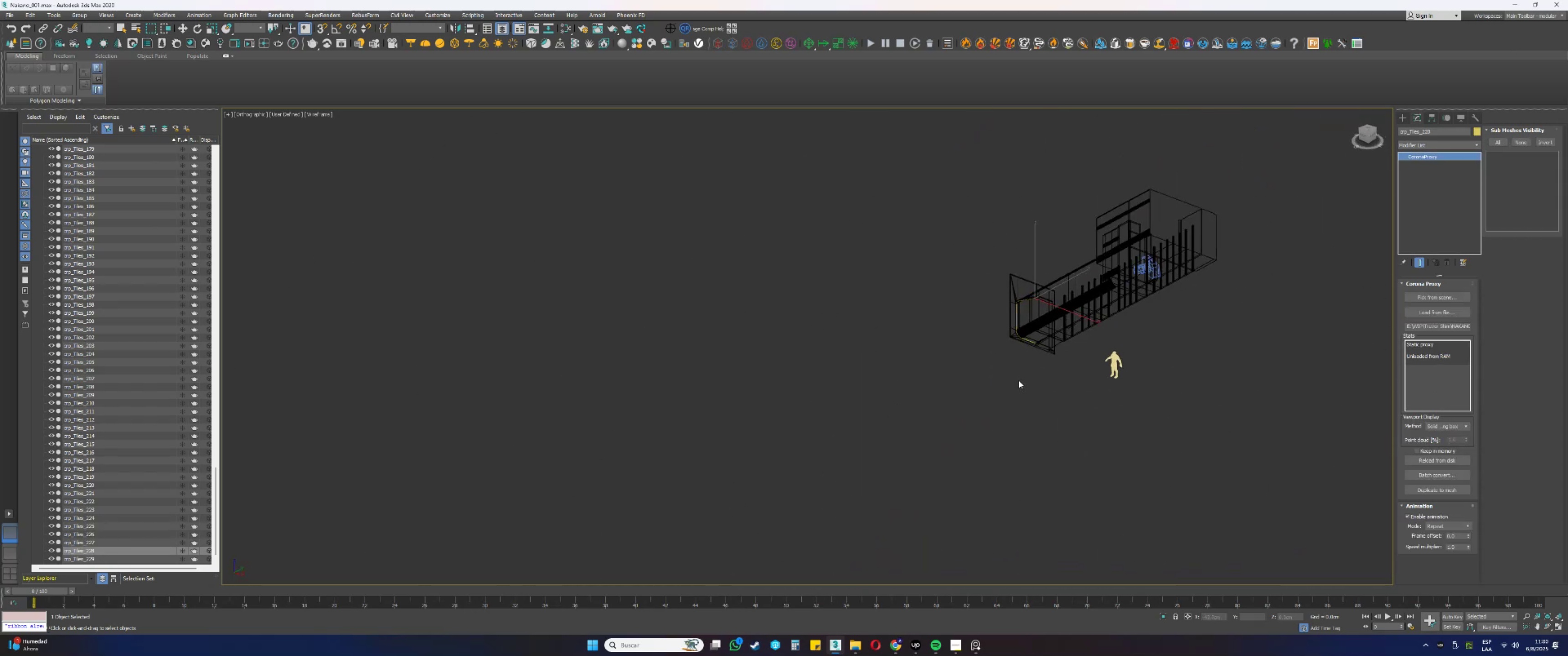 
scroll: coordinate [1052, 362], scroll_direction: up, amount: 7.0
 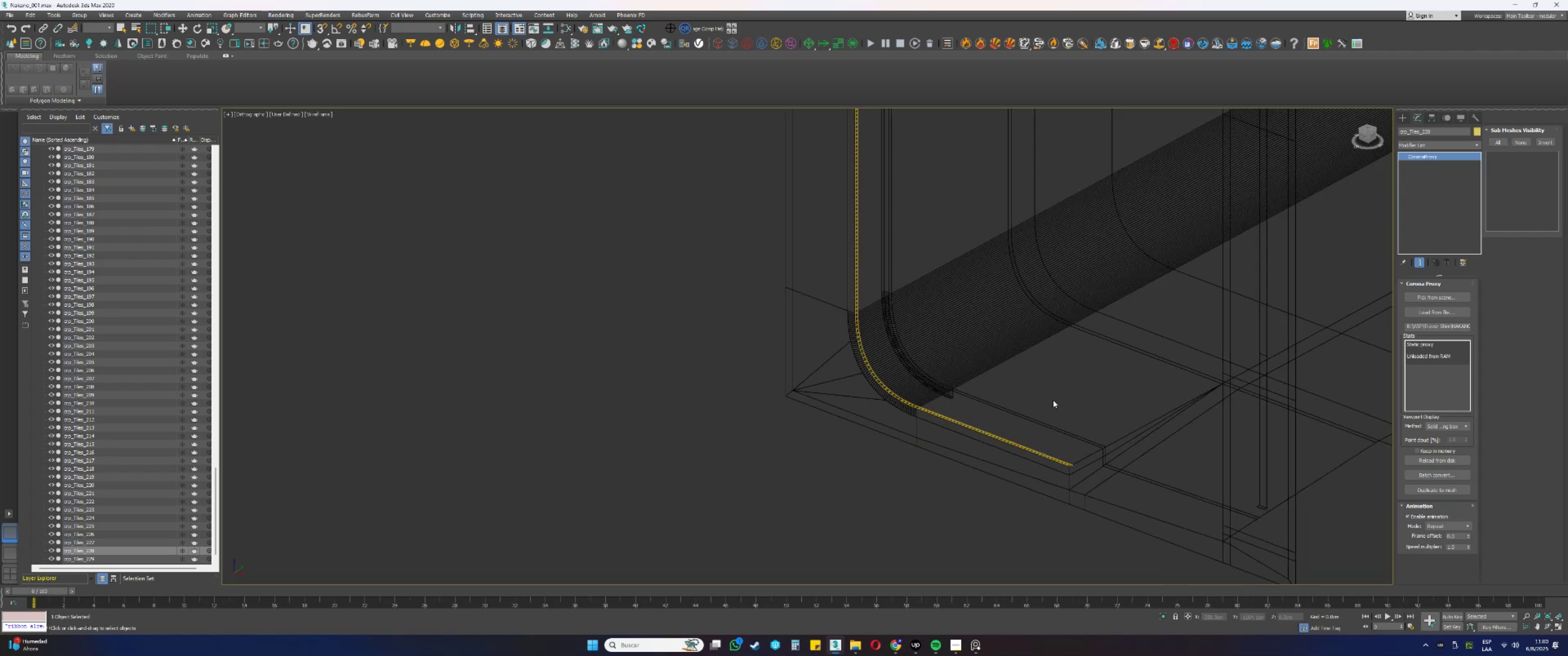 
hold_key(key=AltLeft, duration=0.32)
 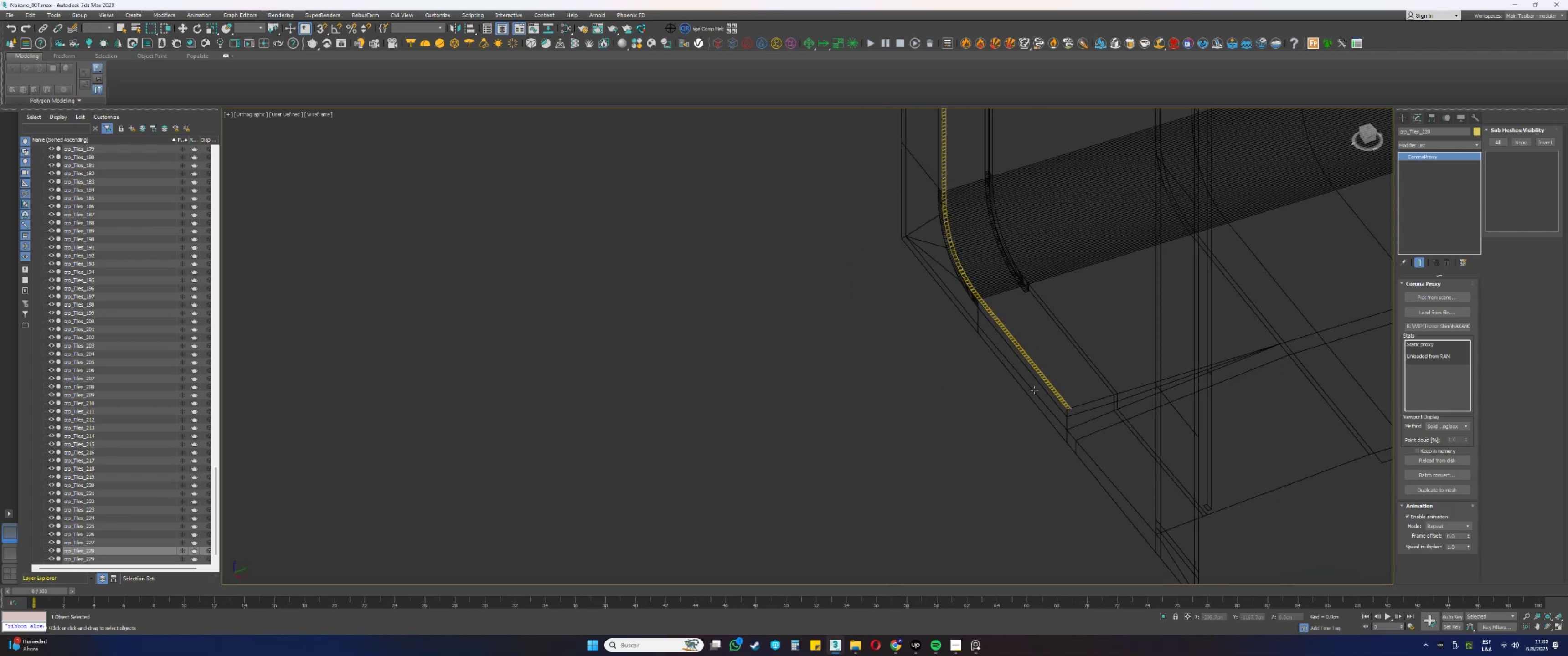 
scroll: coordinate [1100, 449], scroll_direction: up, amount: 9.0
 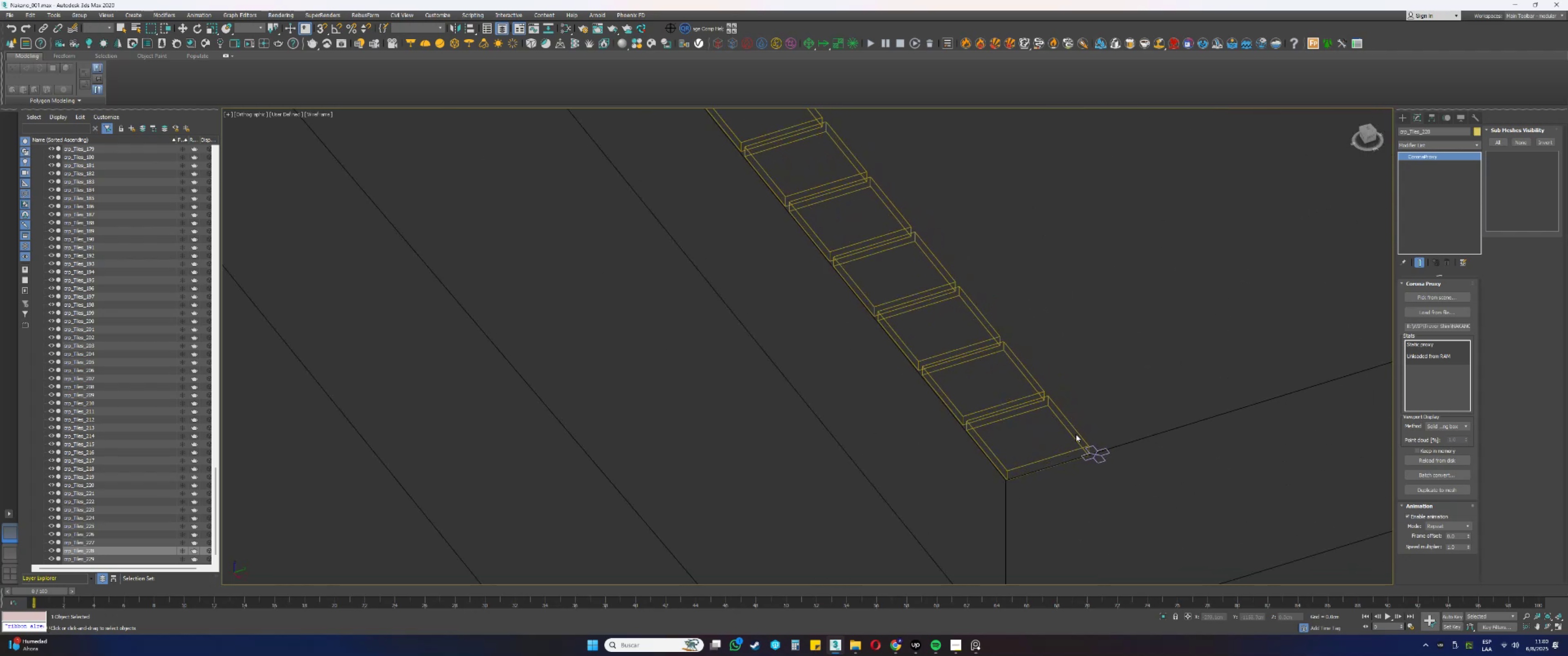 
left_click([1077, 430])
 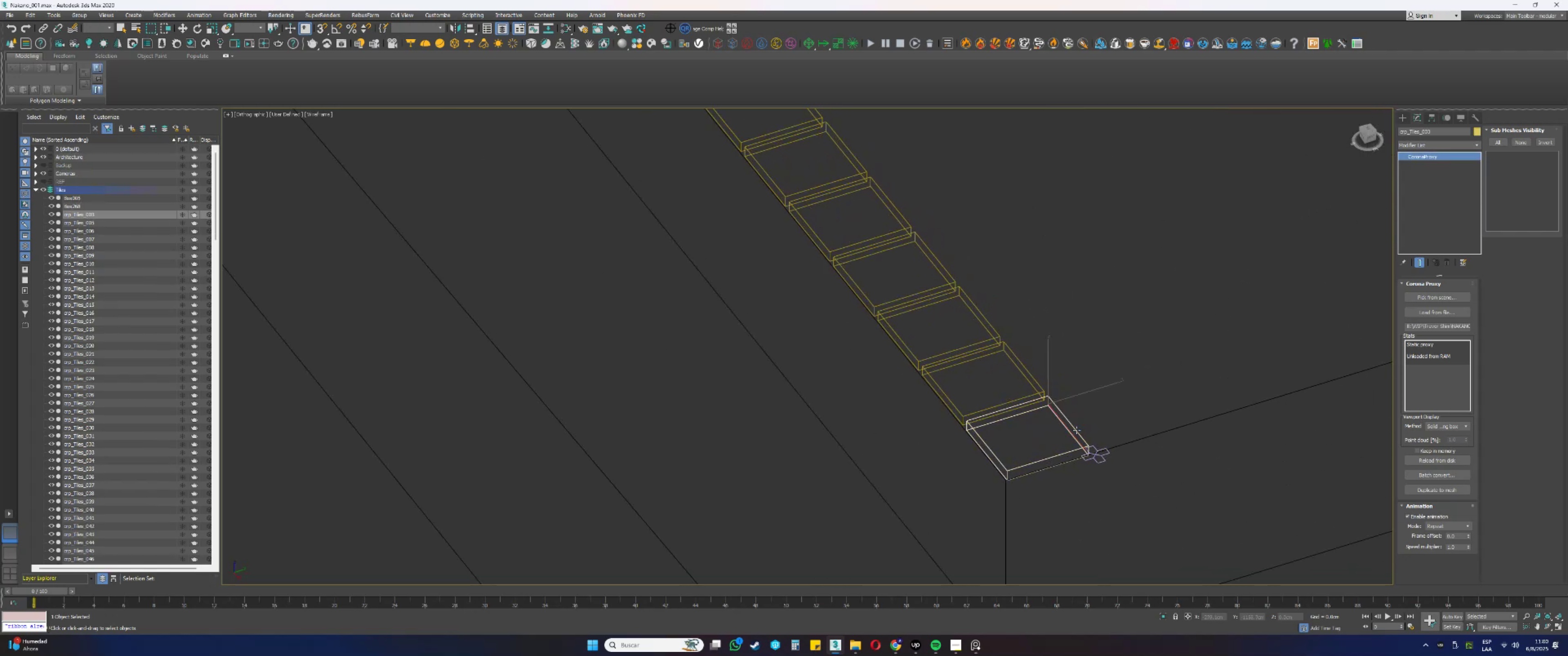 
scroll: coordinate [1077, 431], scroll_direction: down, amount: 7.0
 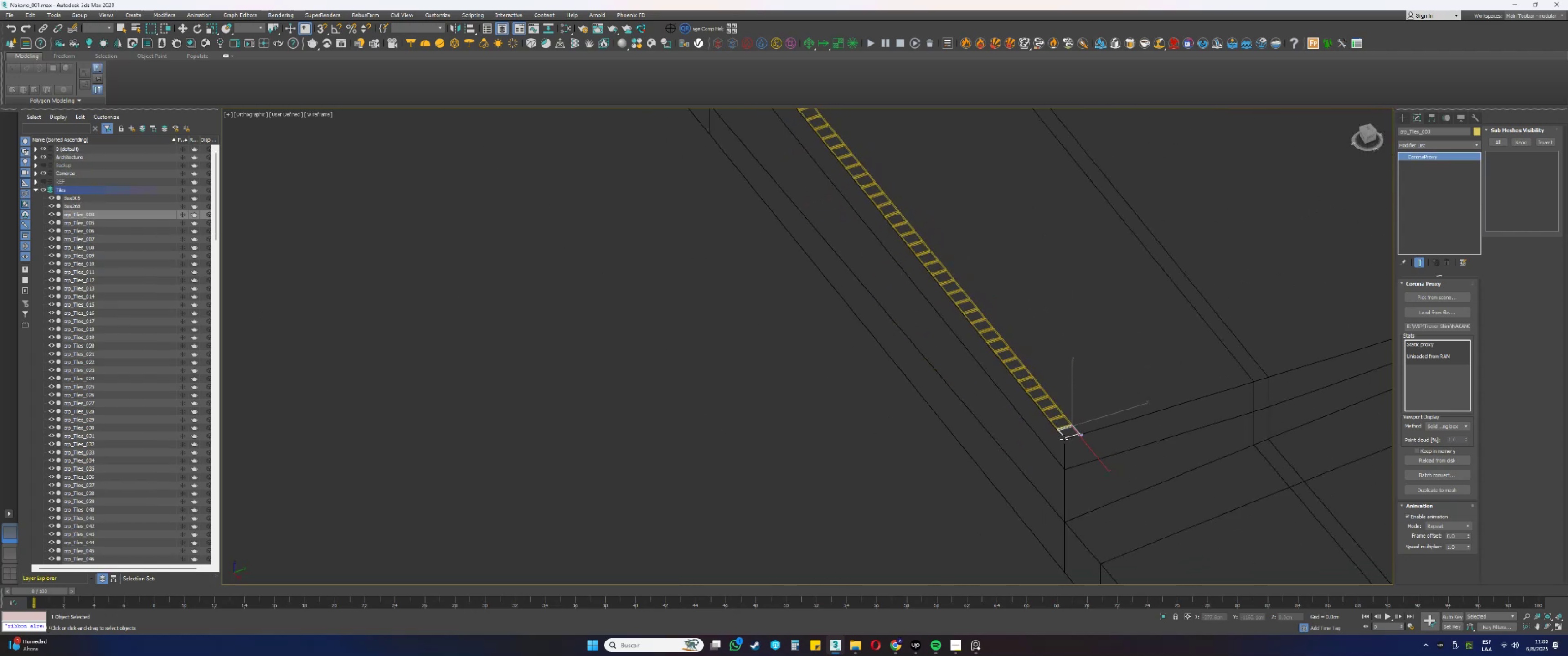 
key(Alt+AltLeft)
 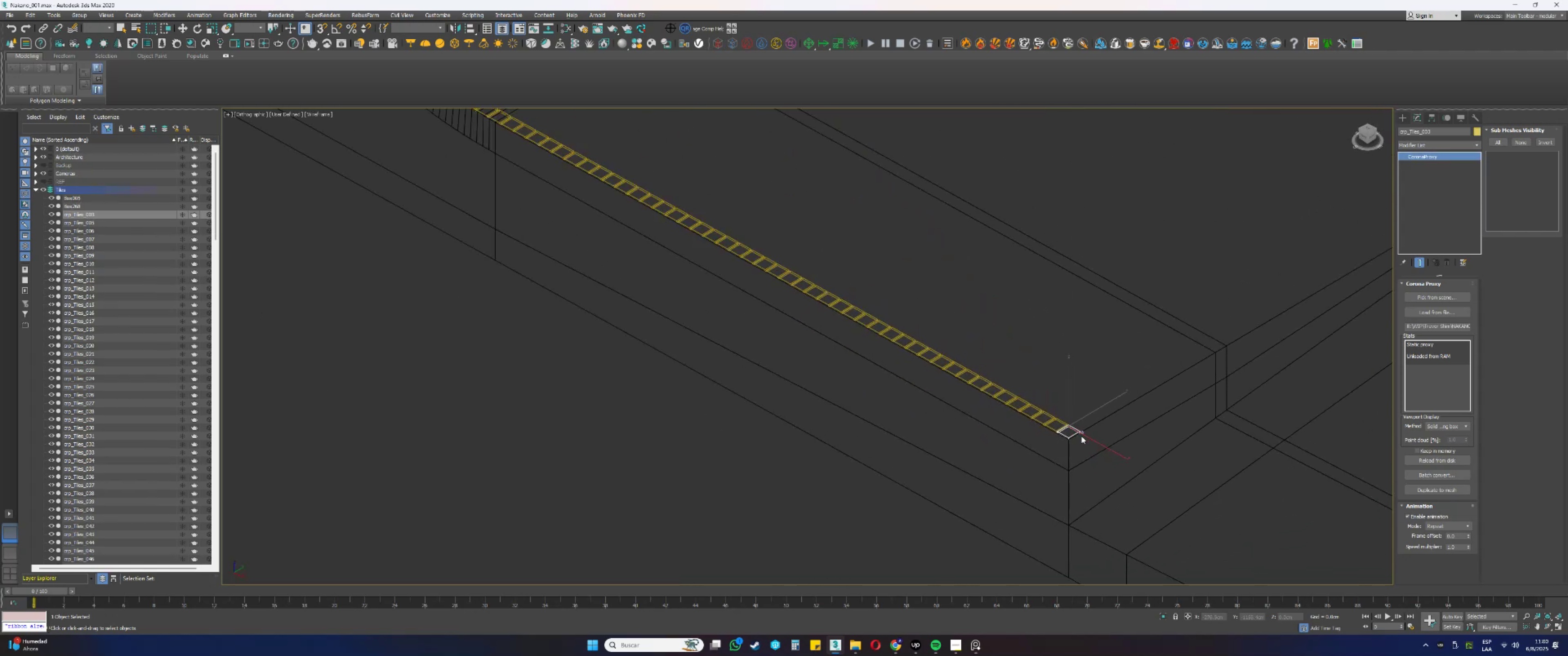 
wait(5.87)
 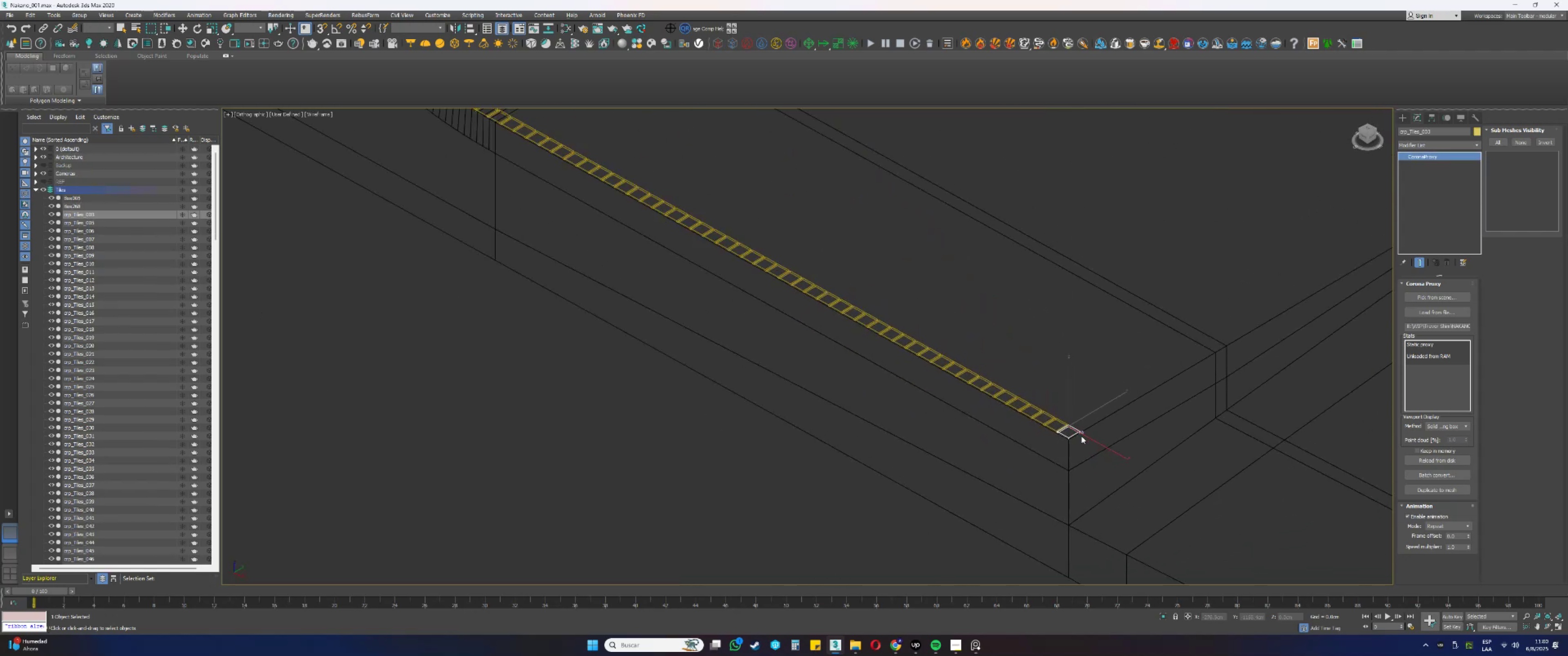 
scroll: coordinate [1084, 425], scroll_direction: up, amount: 5.0
 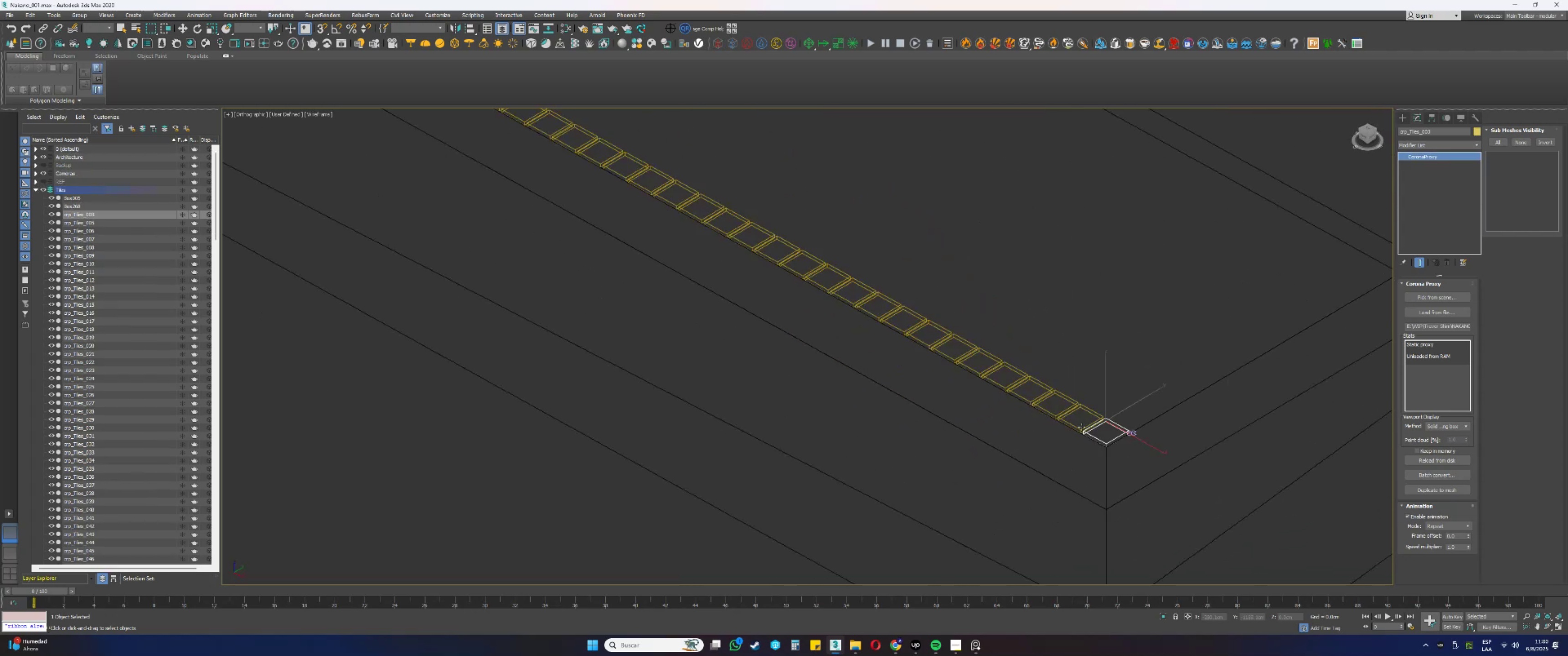 
key(F3)
 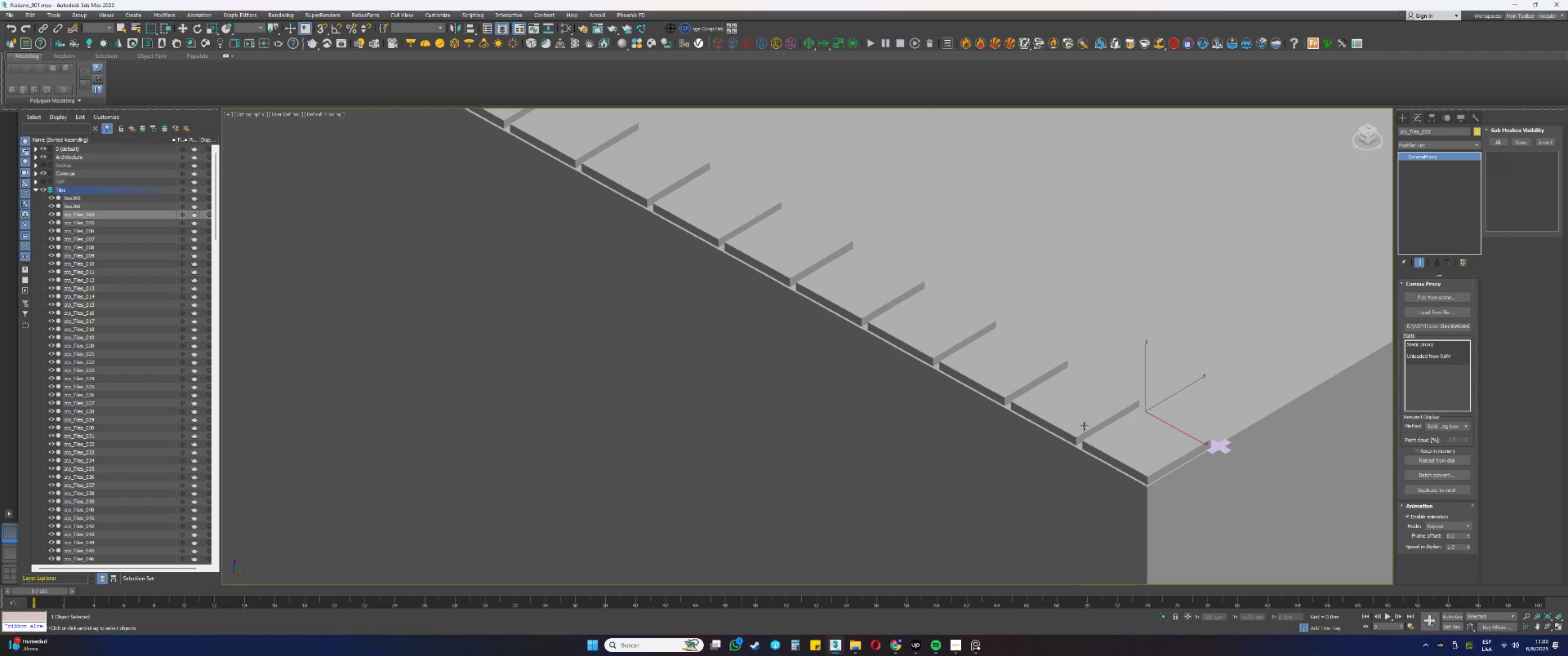 
key(F3)
 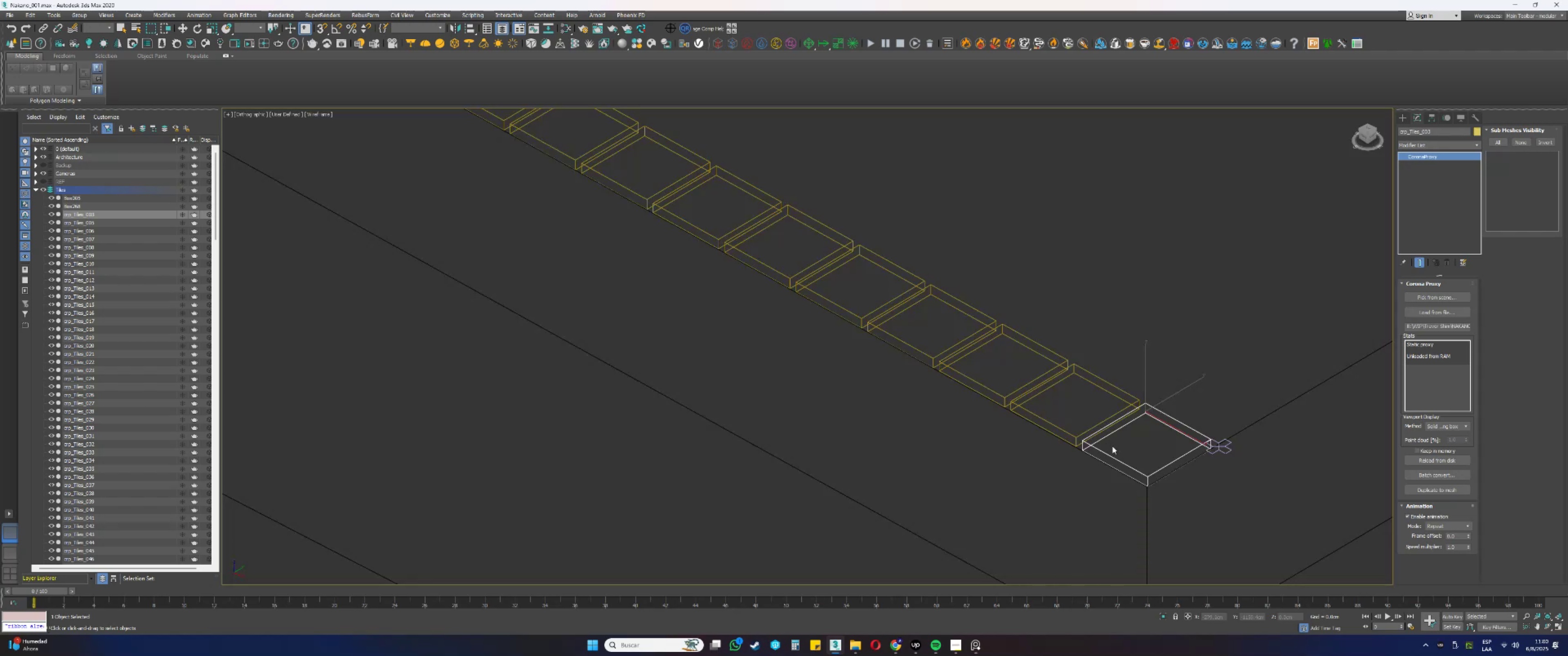 
scroll: coordinate [1112, 446], scroll_direction: down, amount: 10.0
 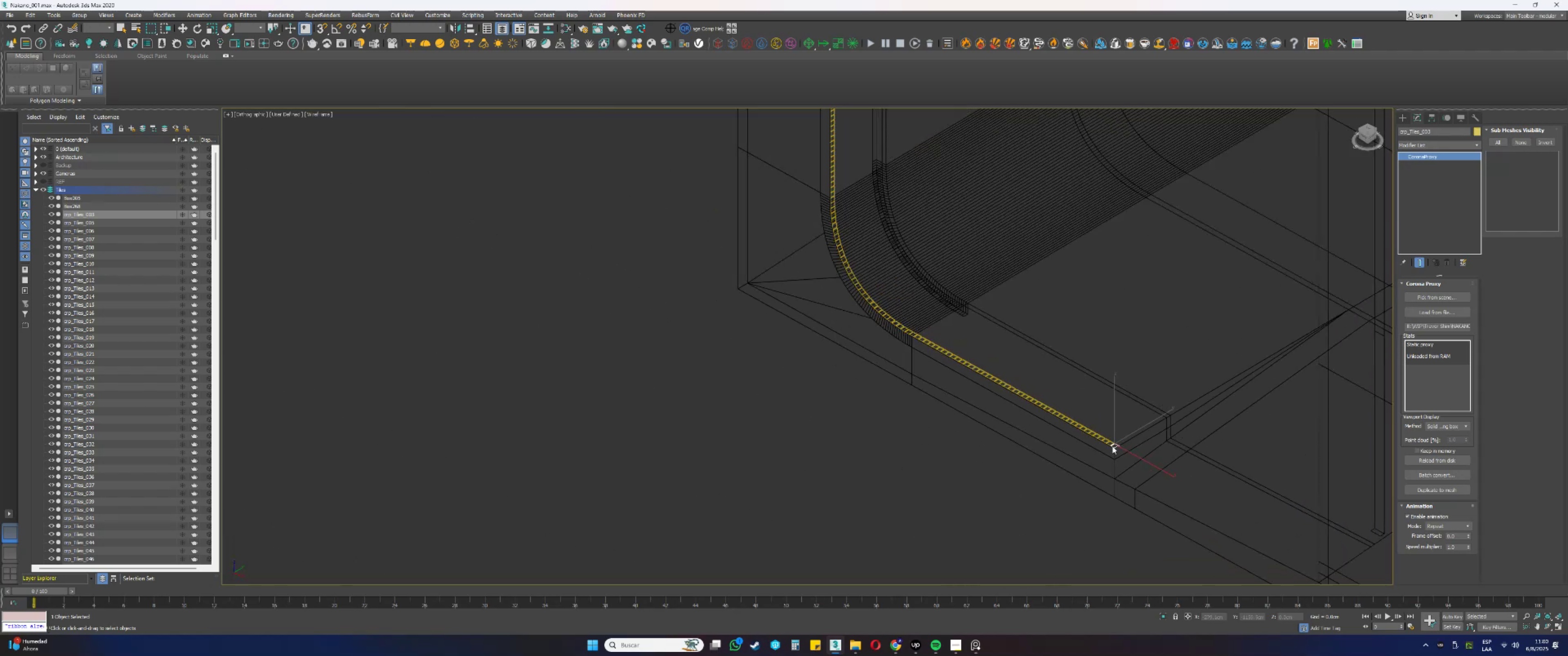 
type([F3][F3]tz)
 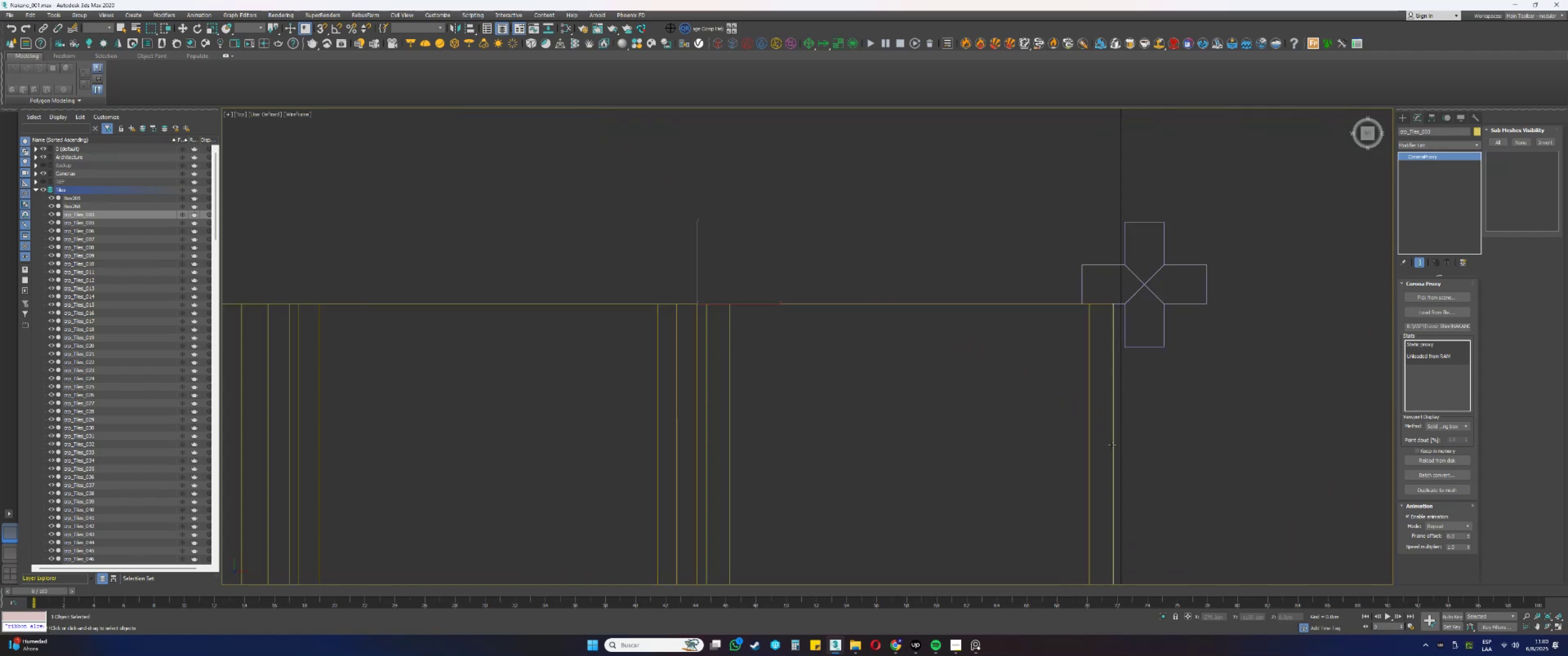 
scroll: coordinate [1112, 446], scroll_direction: up, amount: 1.0
 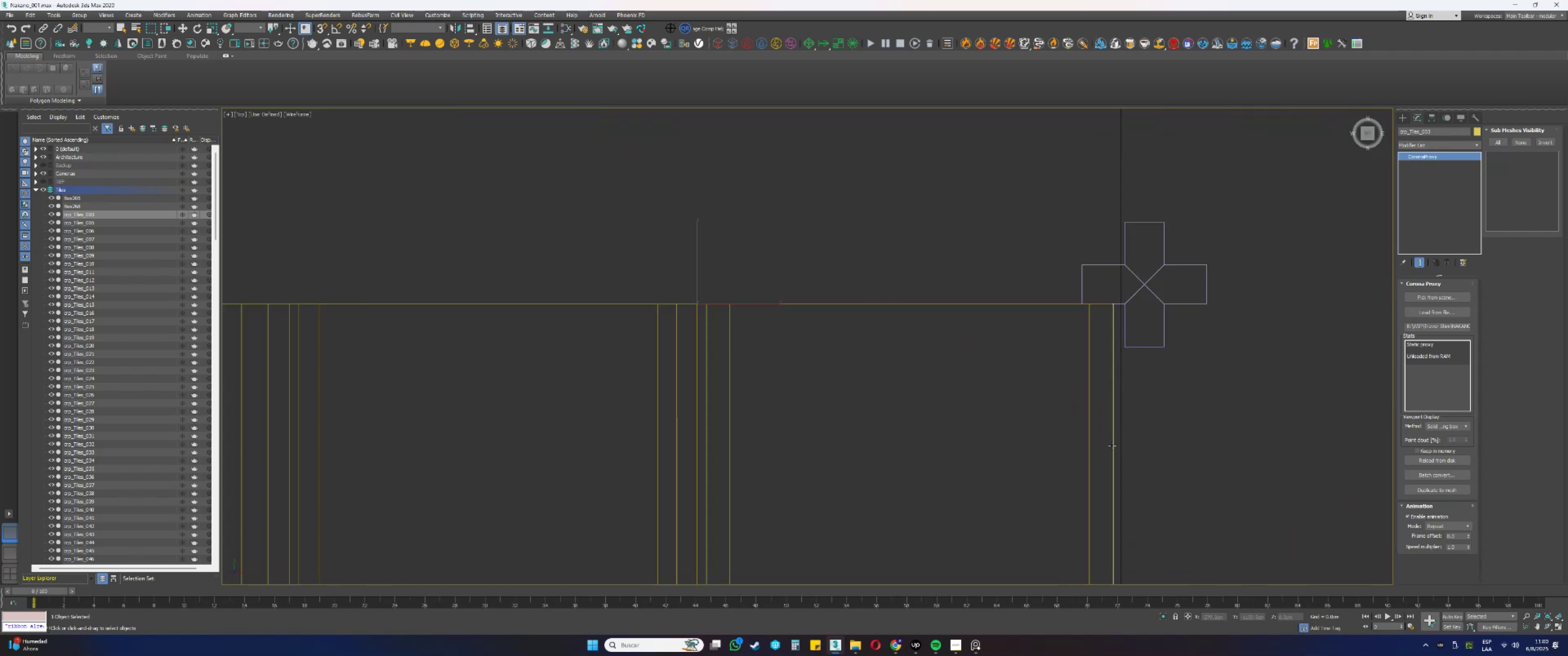 
scroll: coordinate [1096, 326], scroll_direction: down, amount: 15.0
 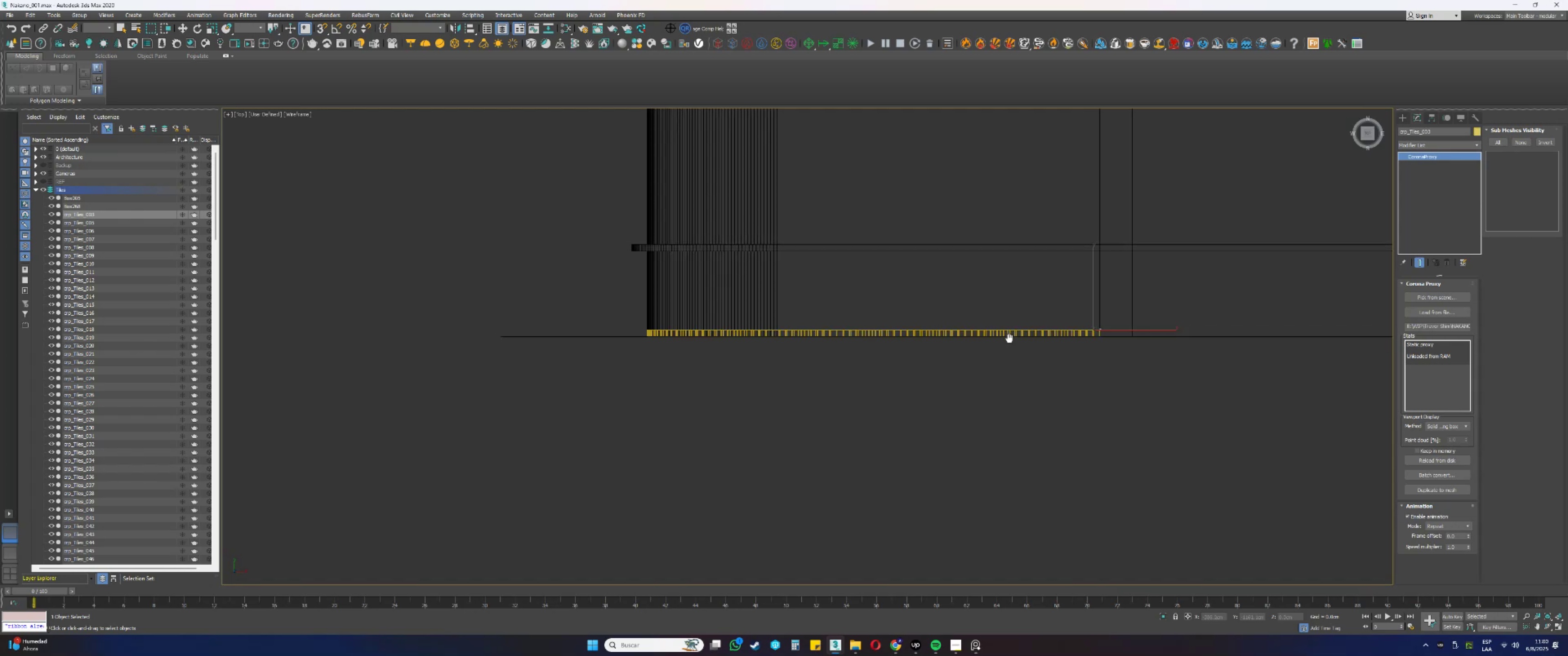 
scroll: coordinate [1212, 405], scroll_direction: up, amount: 1.0
 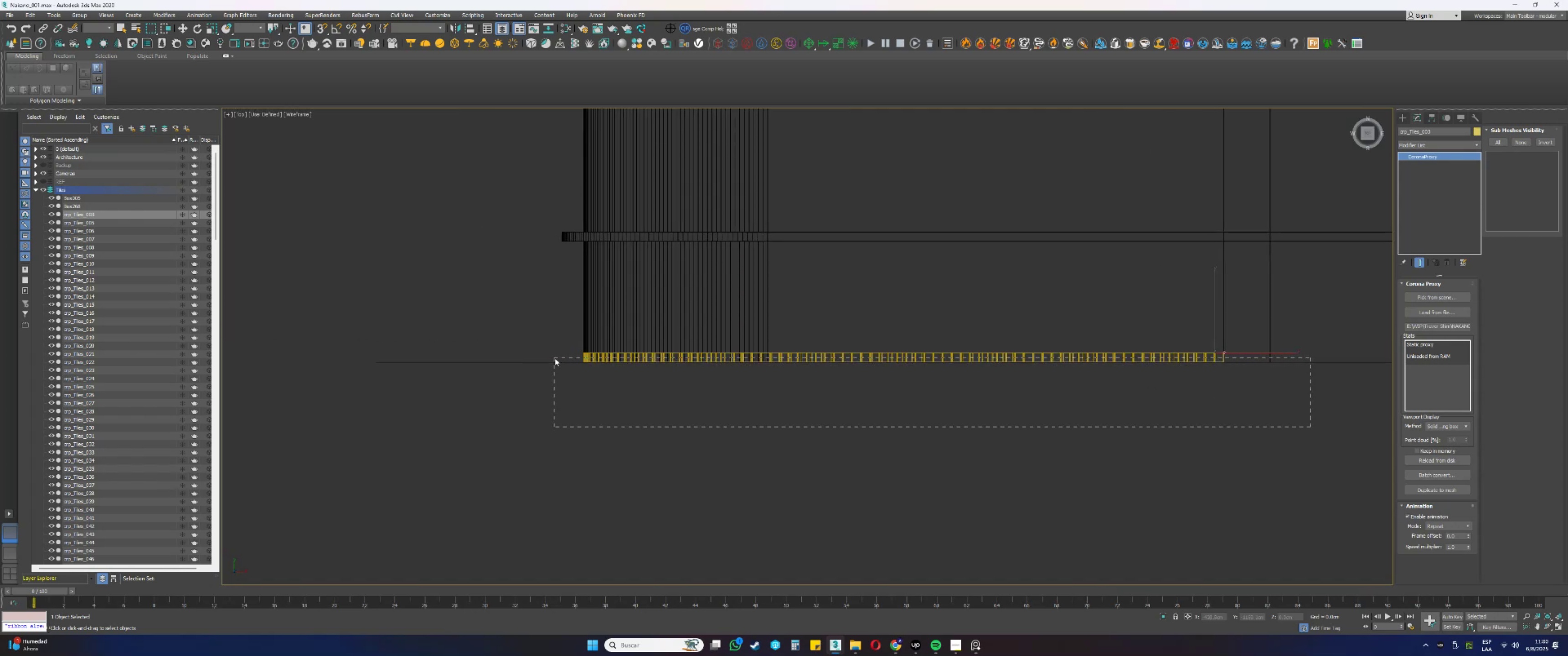 
hold_key(key=AltLeft, duration=1.03)
 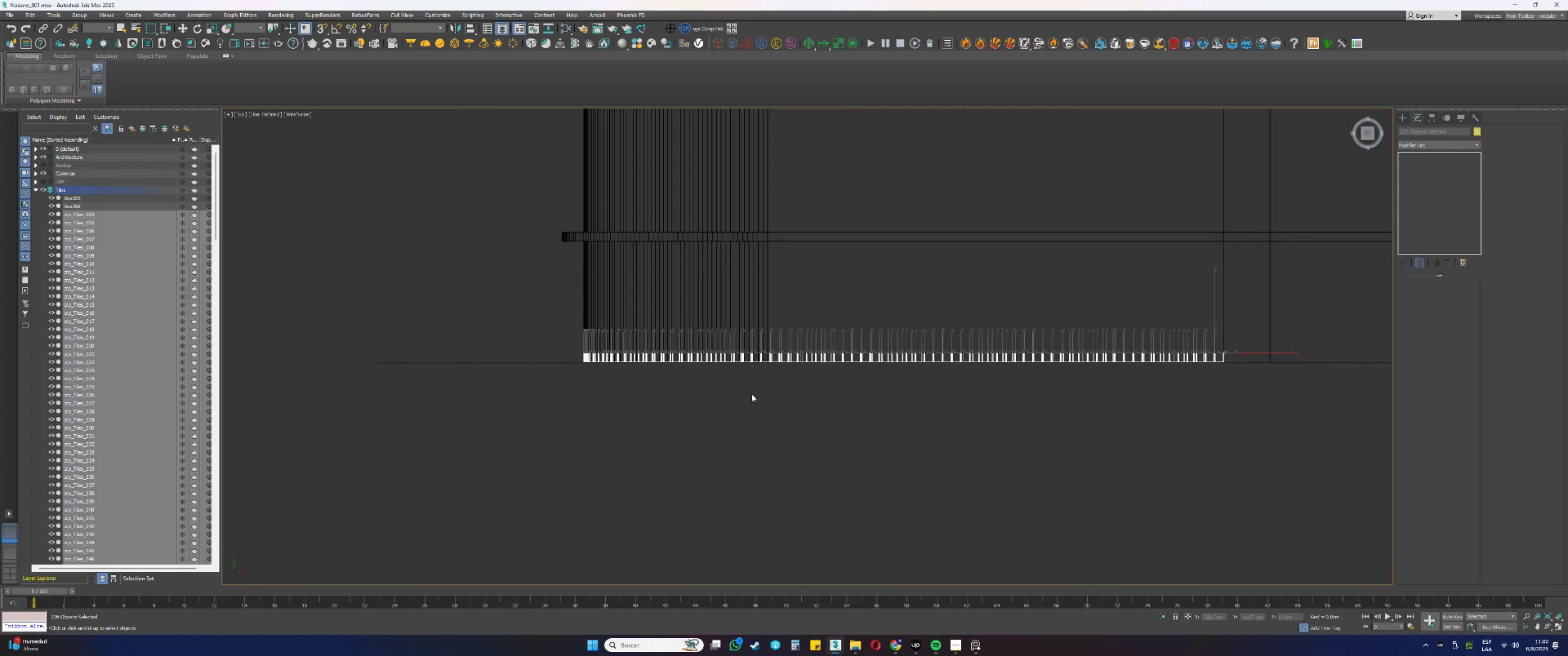 
hold_key(key=AltLeft, duration=0.45)
 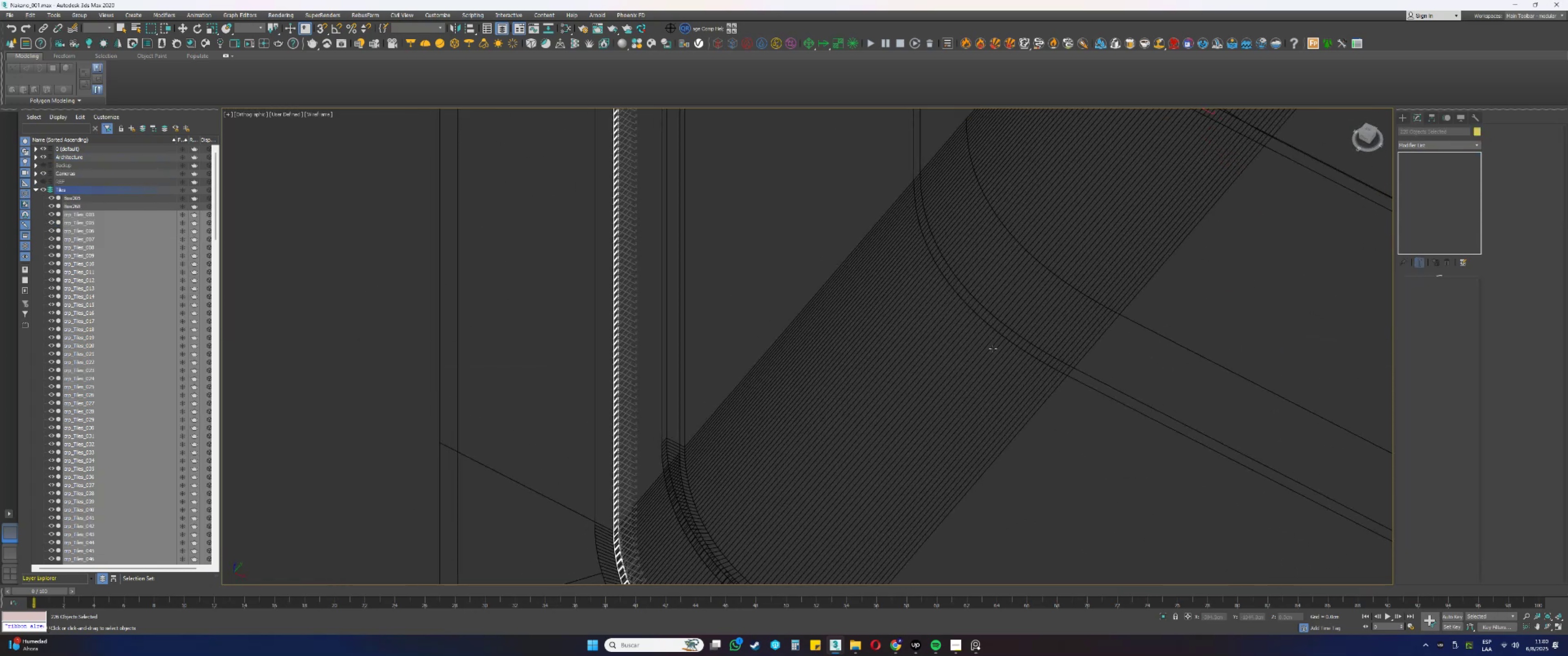 
scroll: coordinate [1001, 343], scroll_direction: down, amount: 3.0
 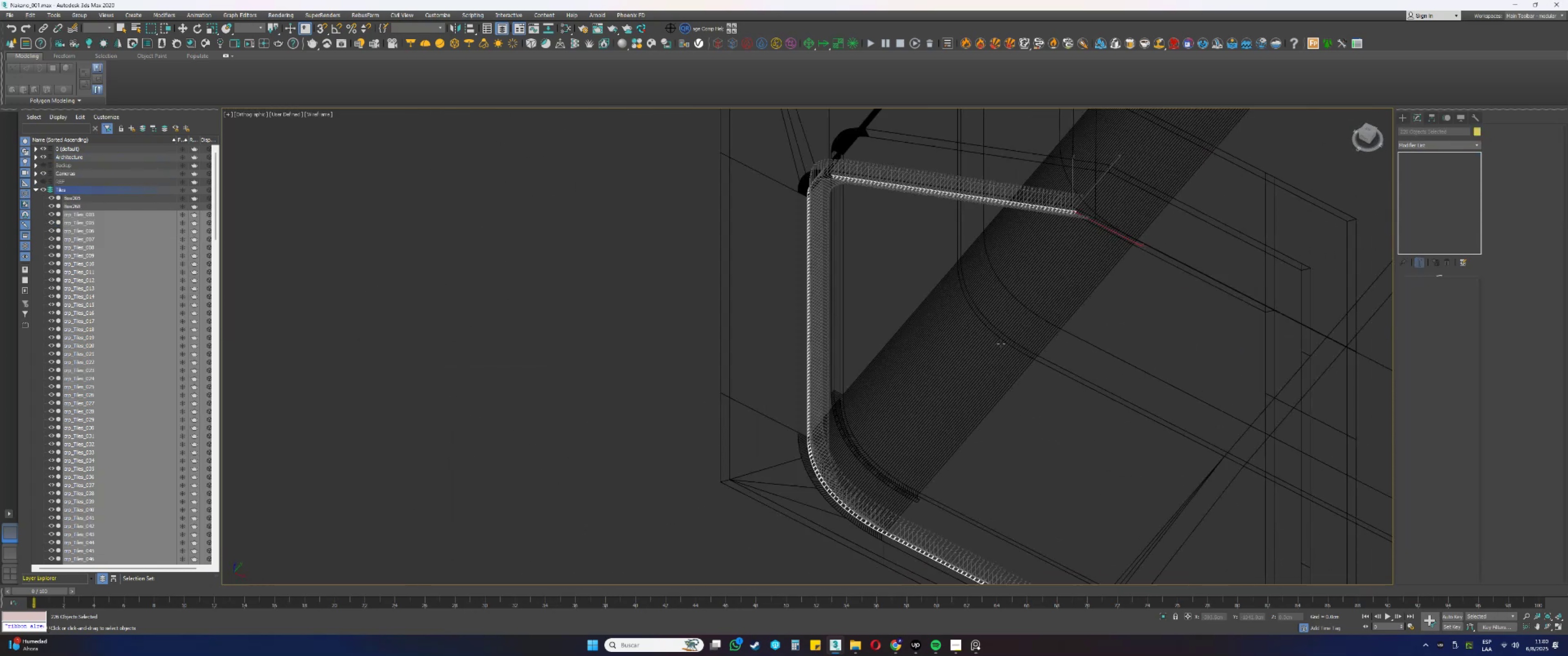 
key(Alt+AltLeft)
 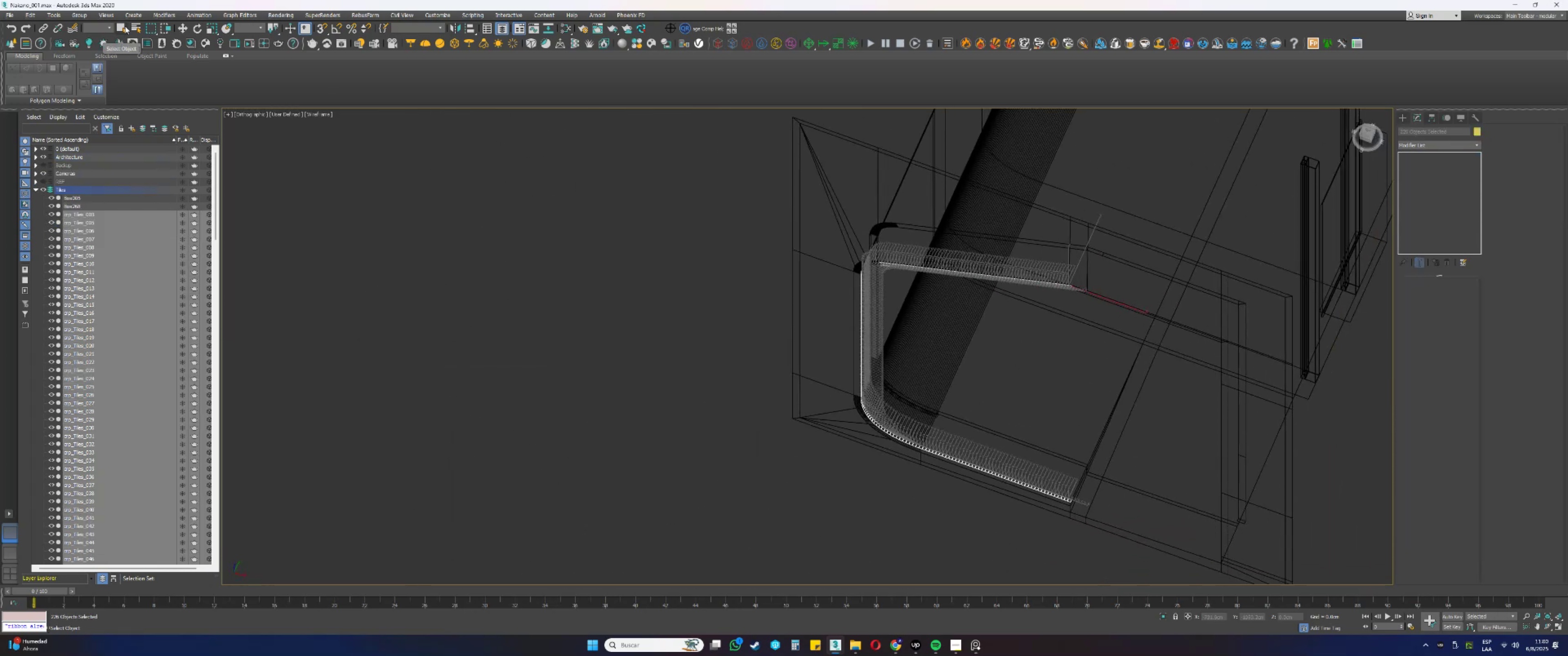 
left_click([84, 12])
 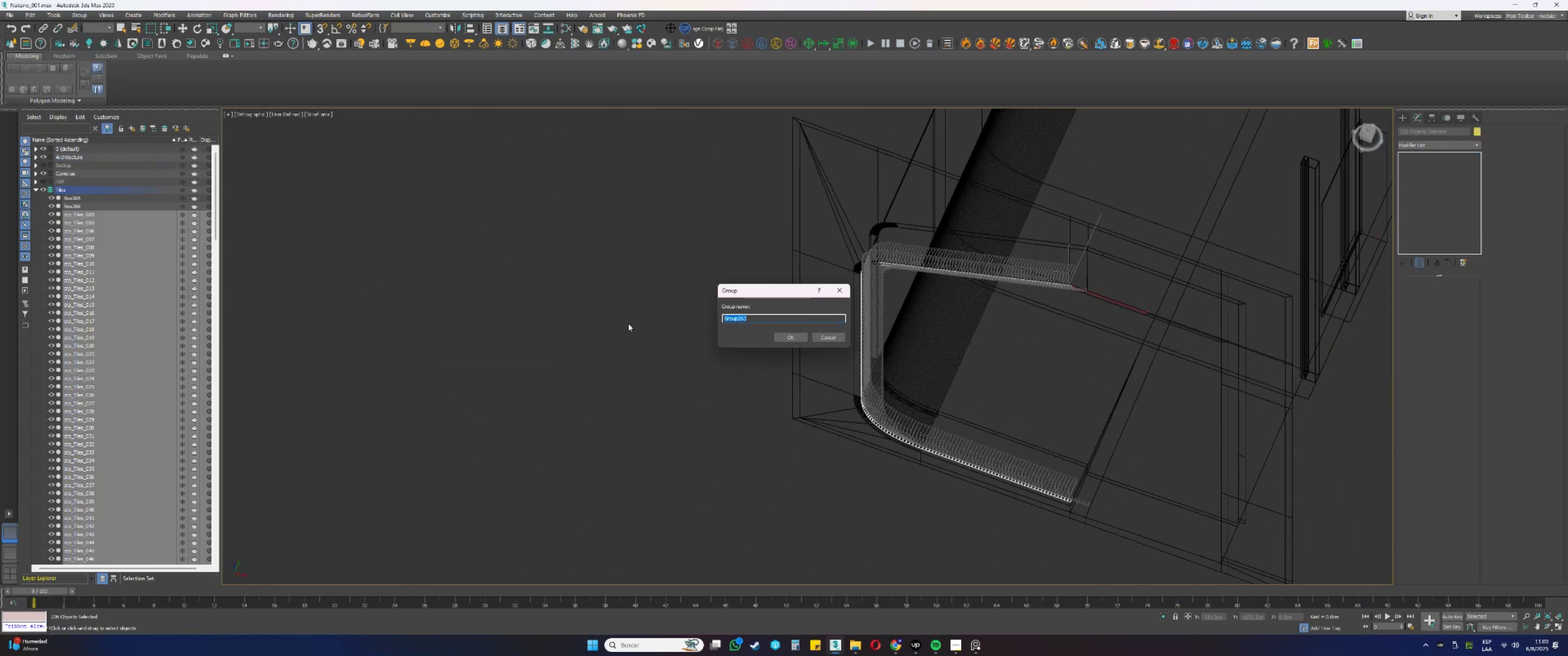 
left_click([789, 340])
 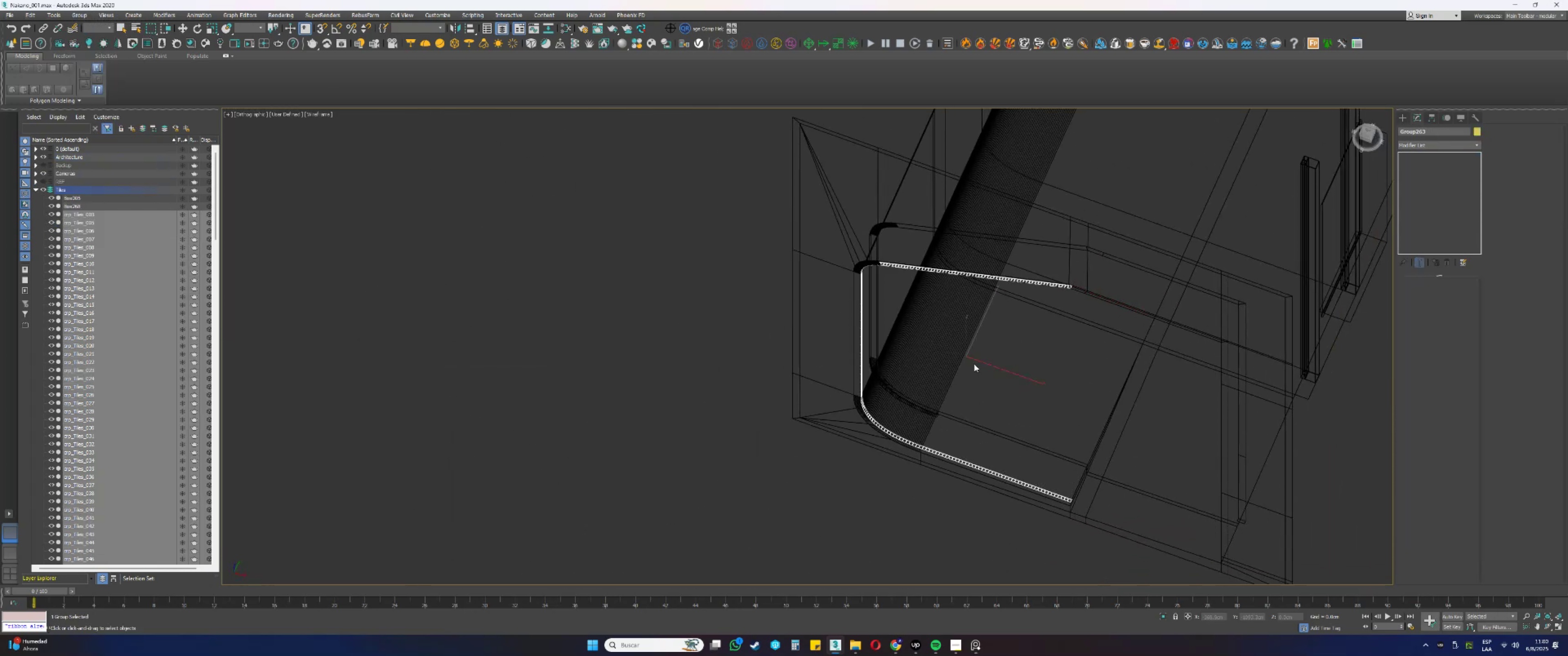 
type(tzw)
 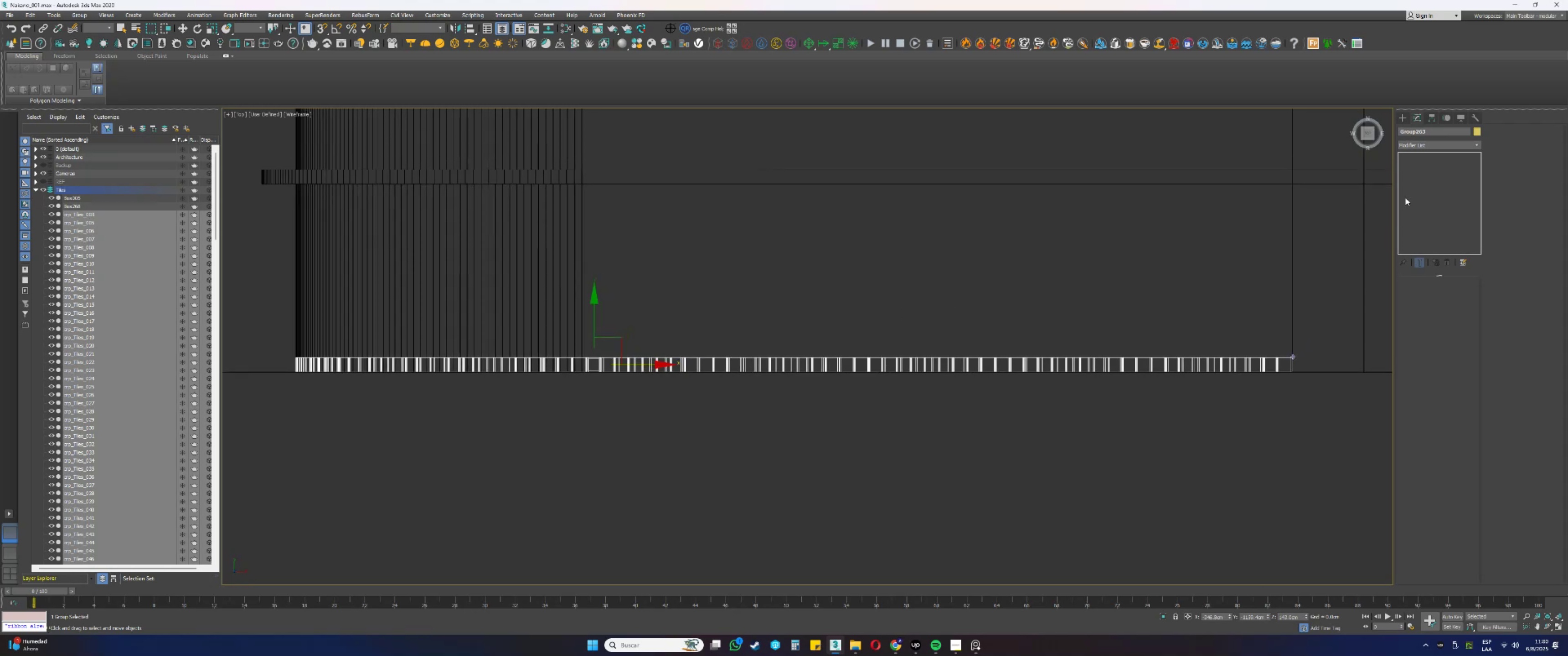 
left_click([1429, 123])
 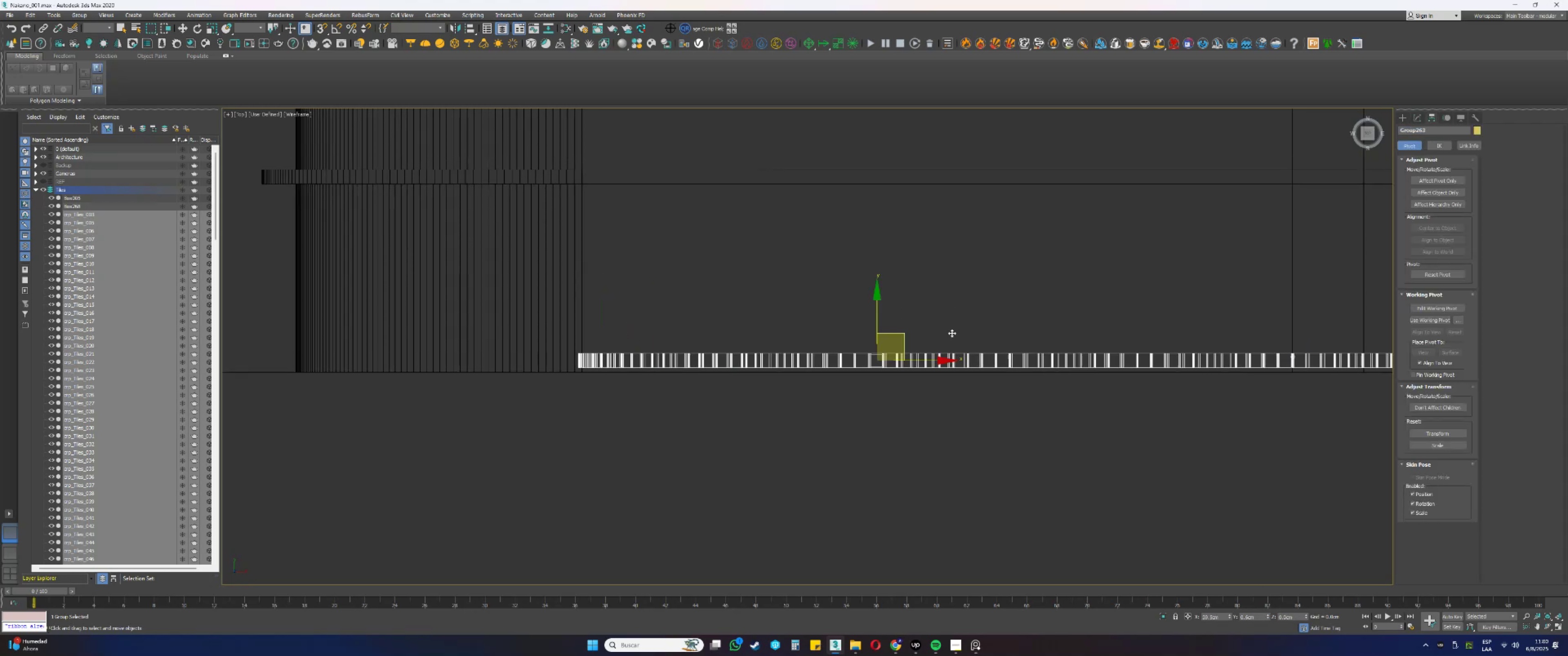 
key(Control+ControlLeft)
 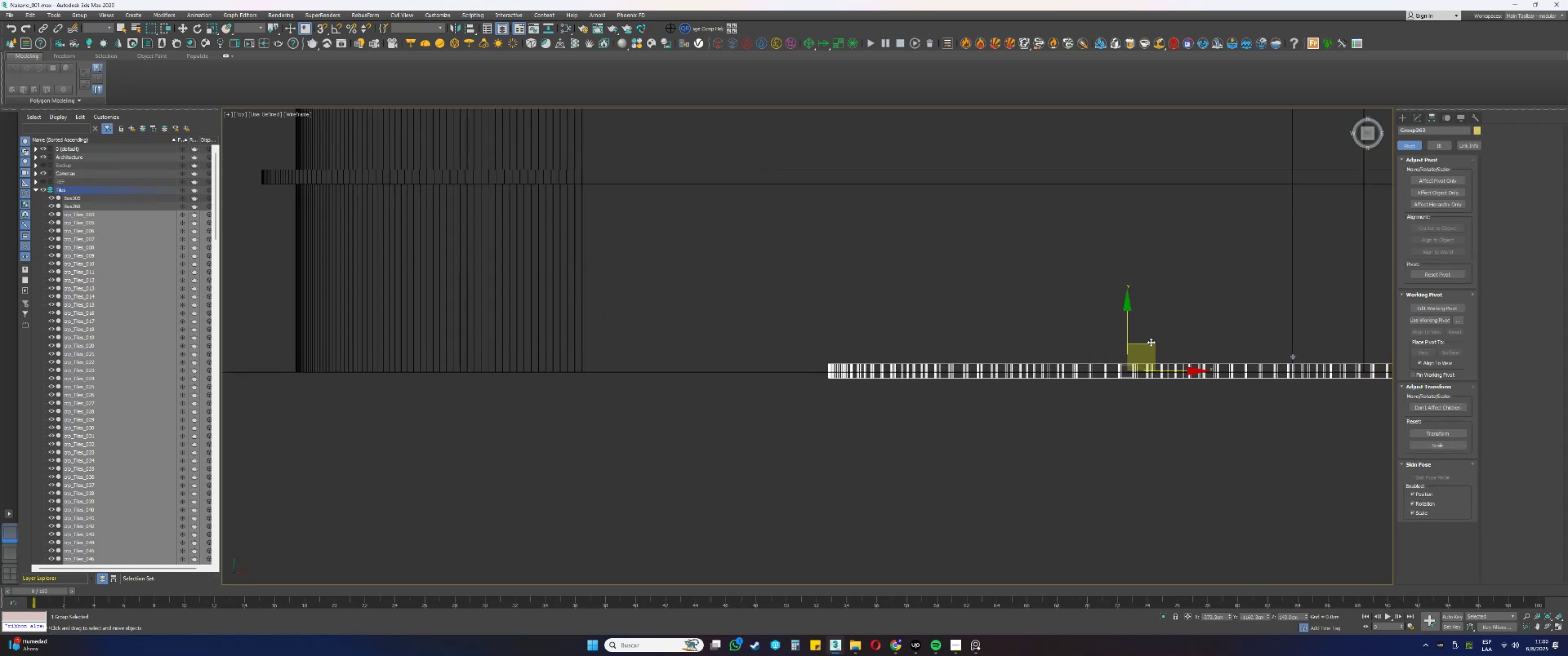 
key(Control+Z)
 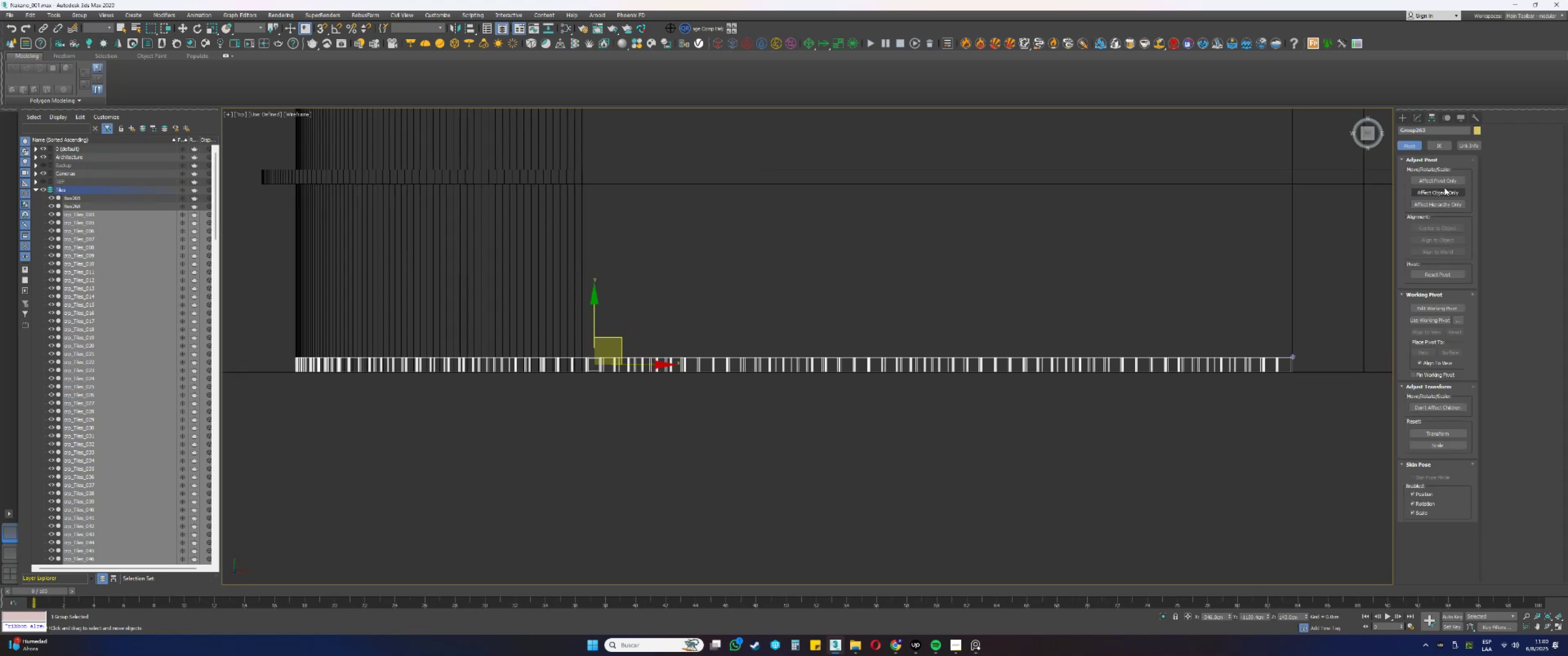 
left_click([1437, 182])
 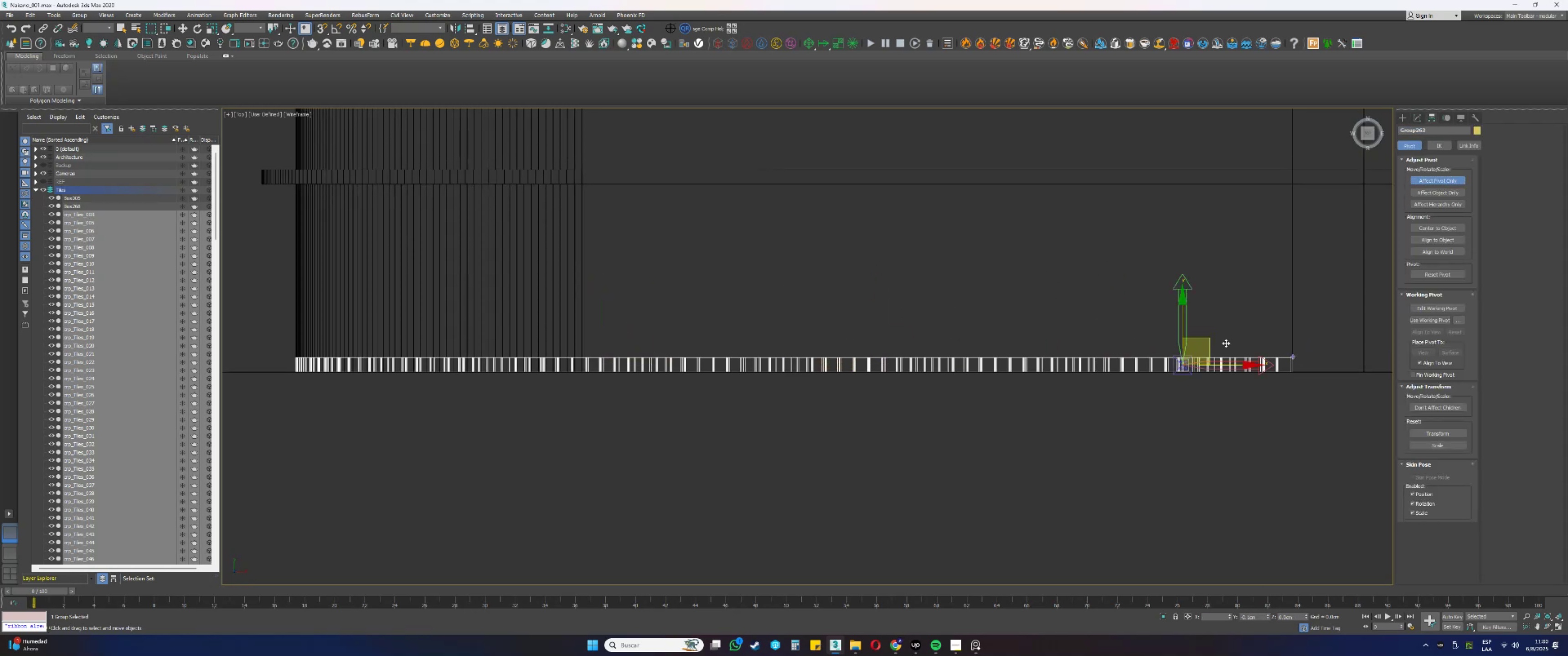 
scroll: coordinate [1047, 436], scroll_direction: up, amount: 11.0
 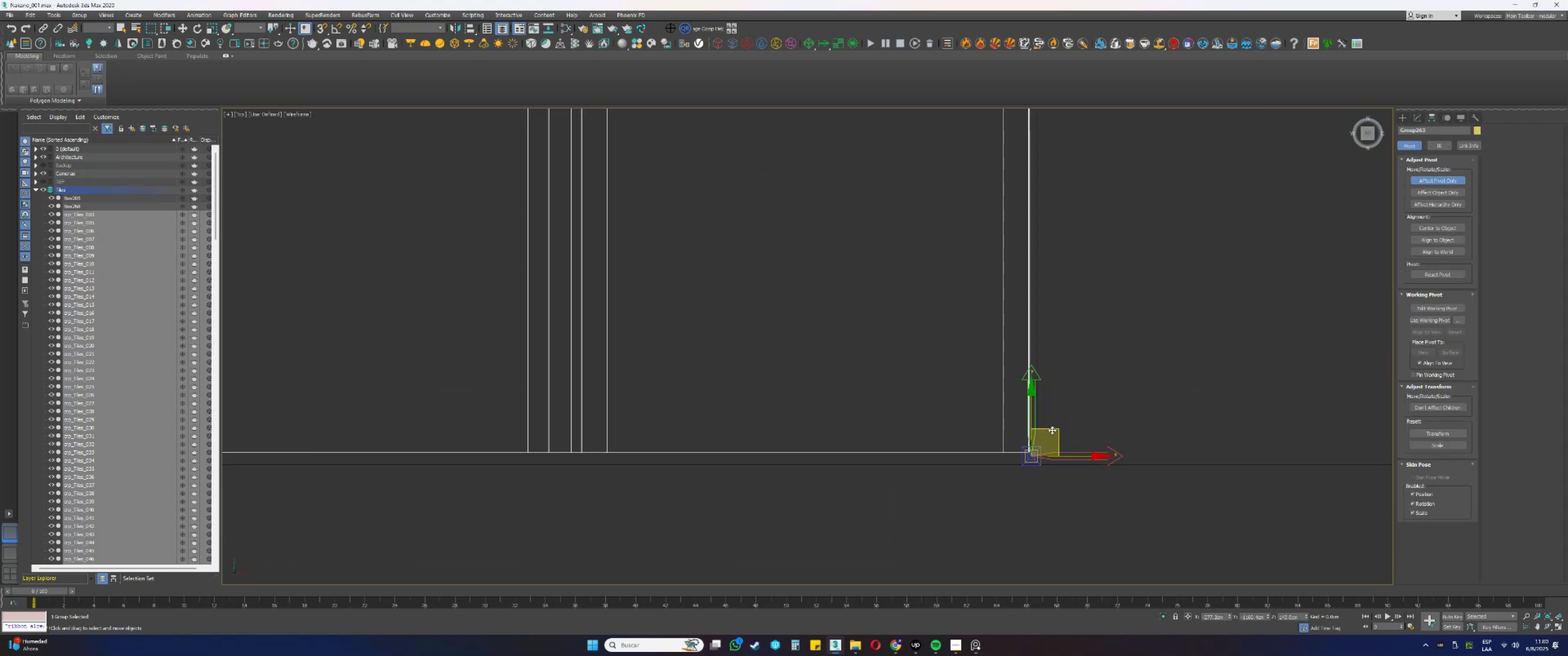 
key(S)
 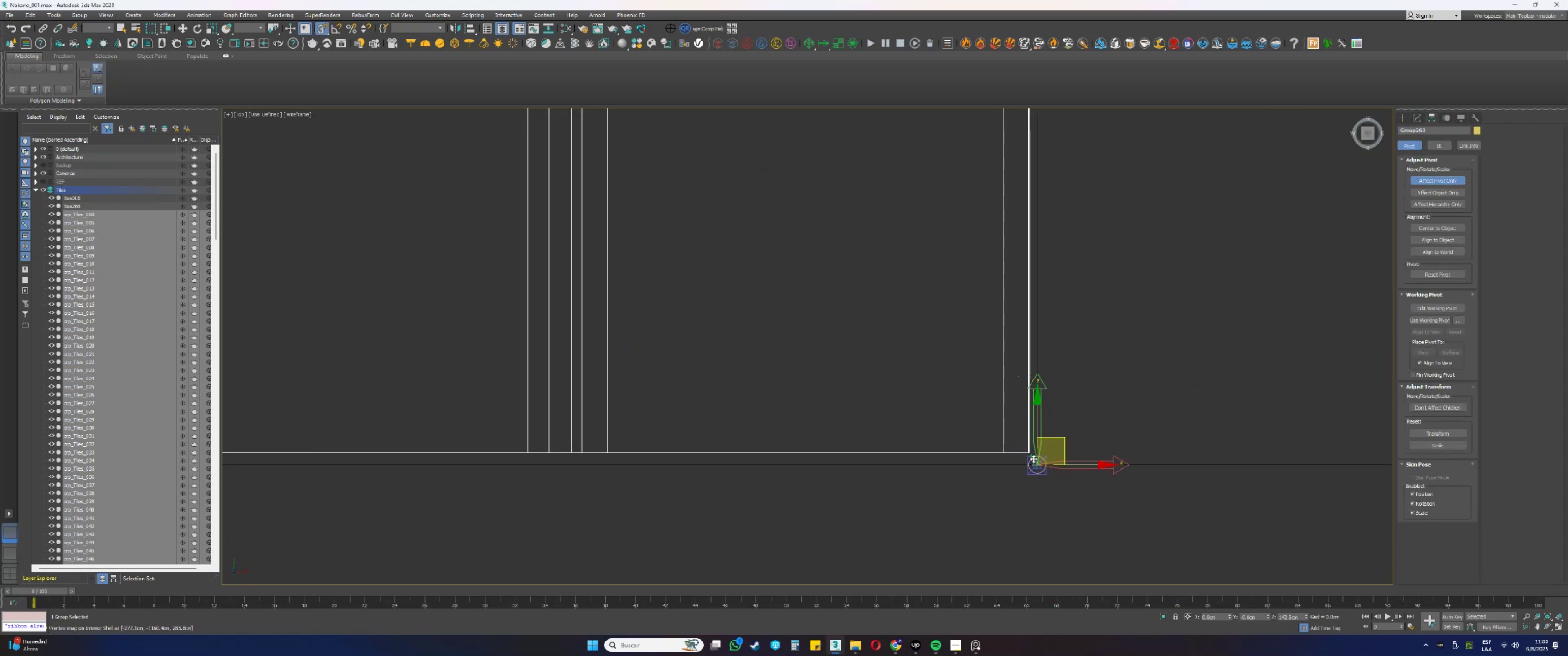 
scroll: coordinate [1012, 438], scroll_direction: up, amount: 8.0
 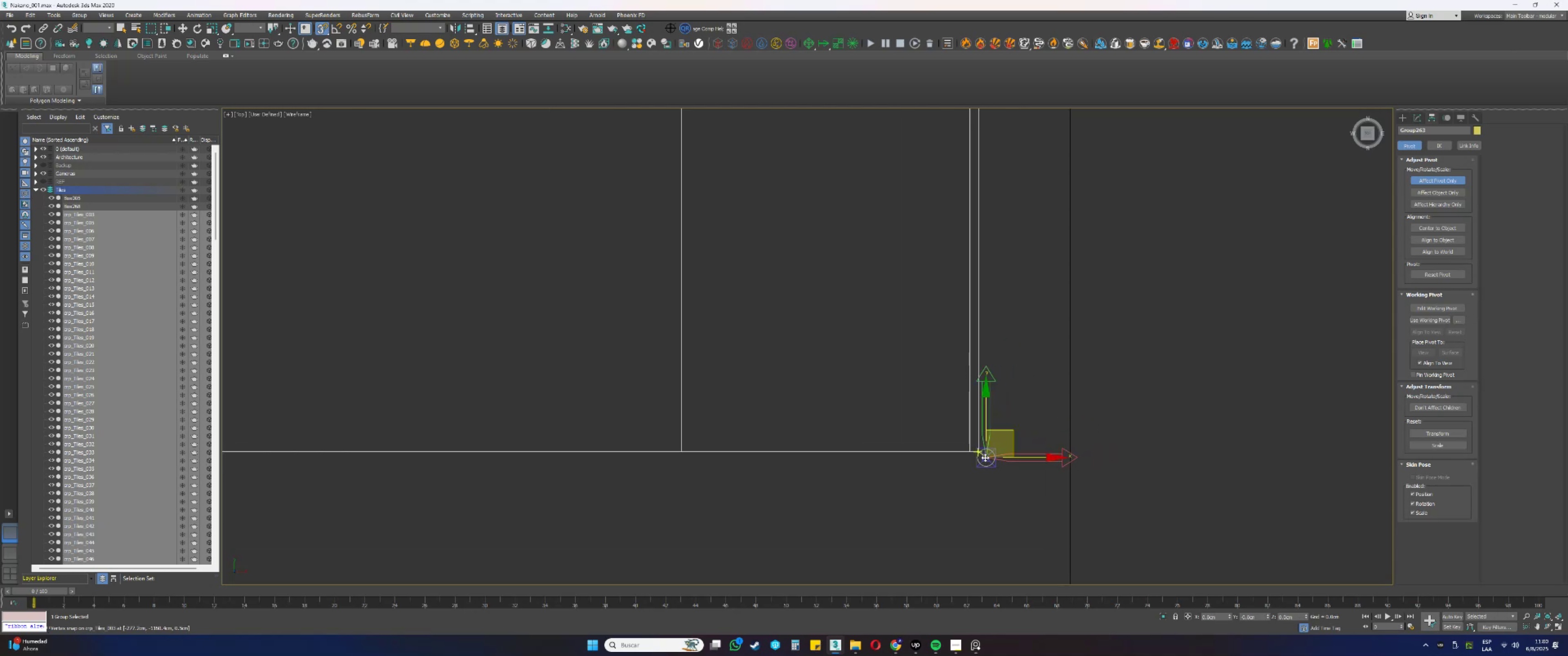 
scroll: coordinate [1030, 441], scroll_direction: down, amount: 12.0
 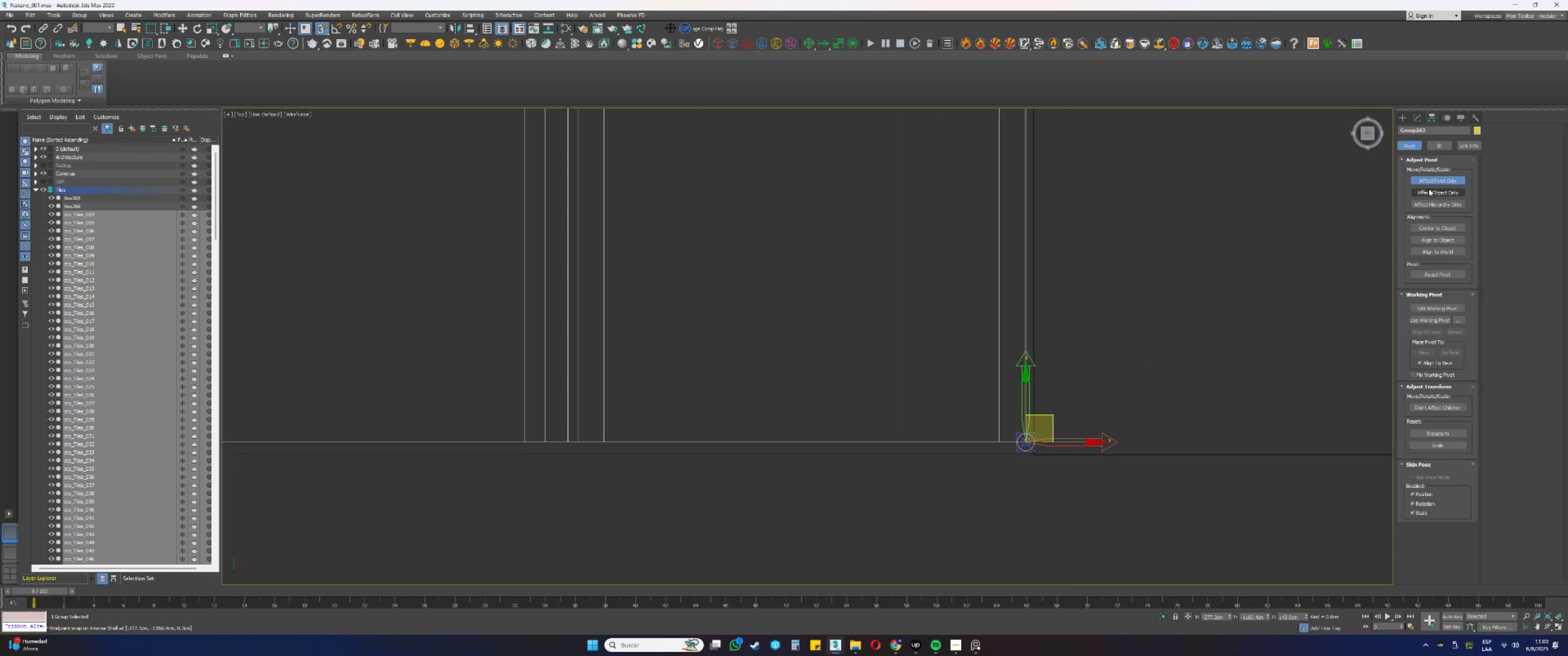 
left_click([1426, 182])
 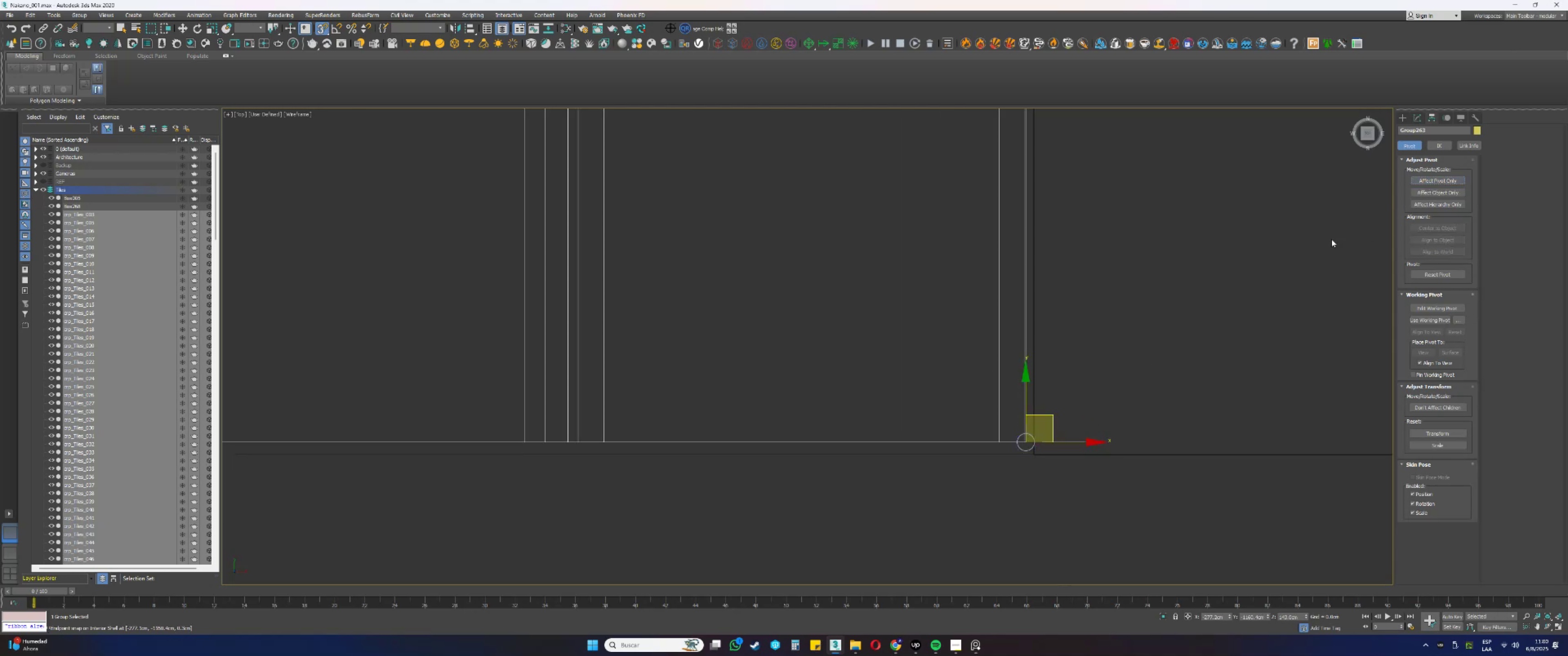 
scroll: coordinate [1027, 406], scroll_direction: down, amount: 4.0
 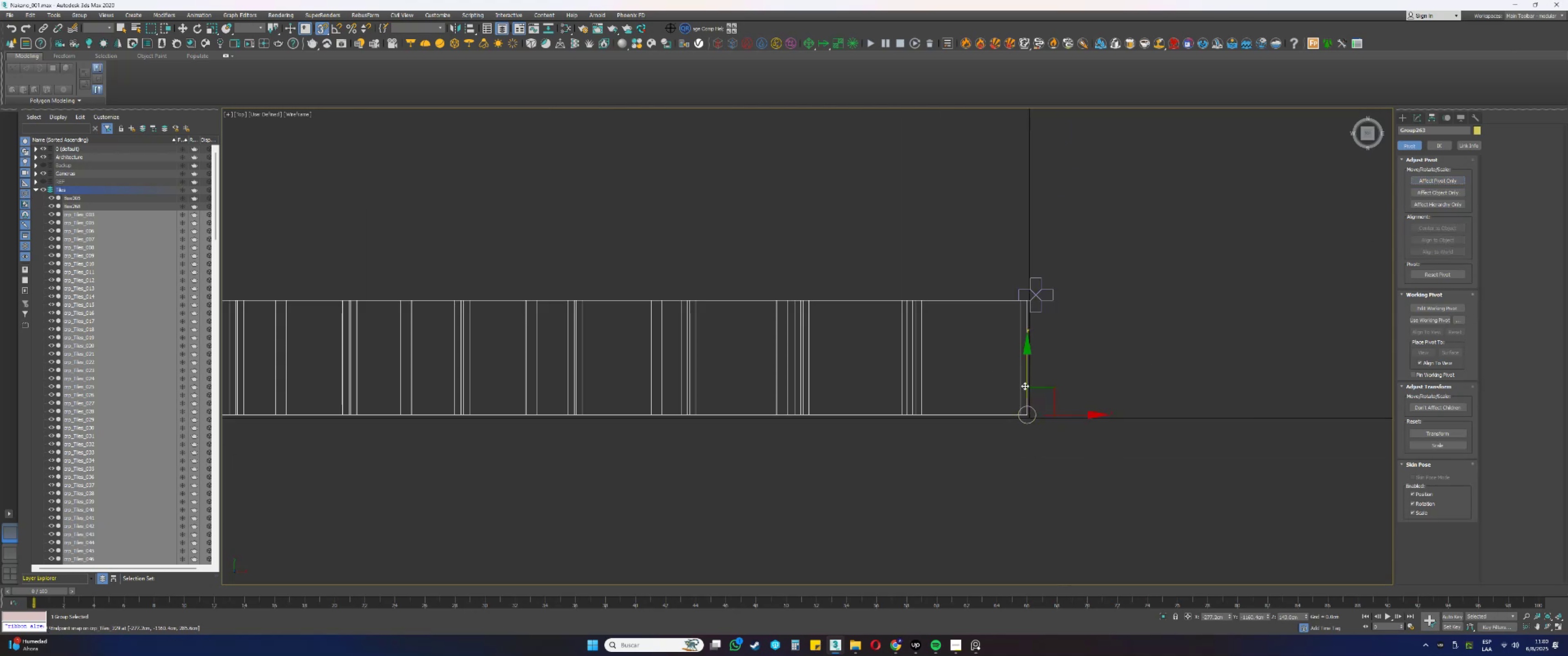 
scroll: coordinate [1038, 343], scroll_direction: up, amount: 1.0
 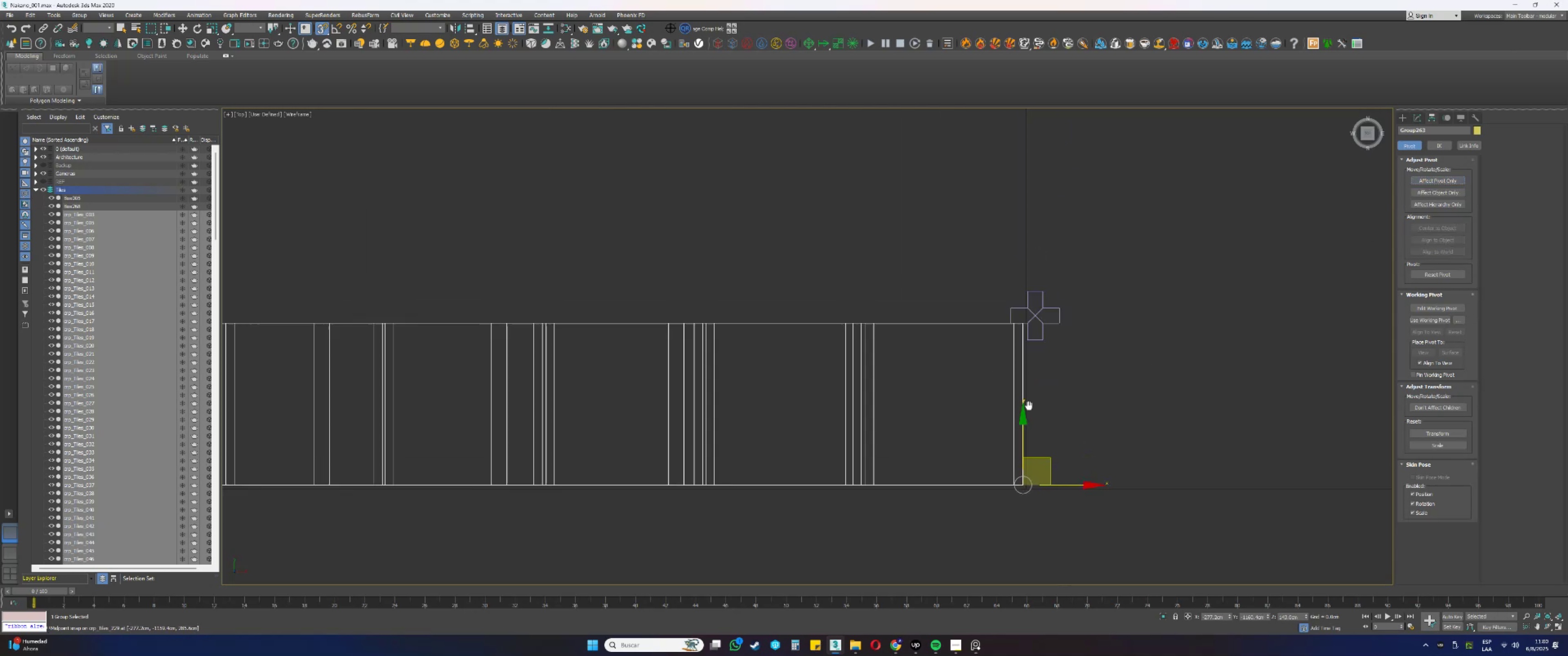 
key(S)
 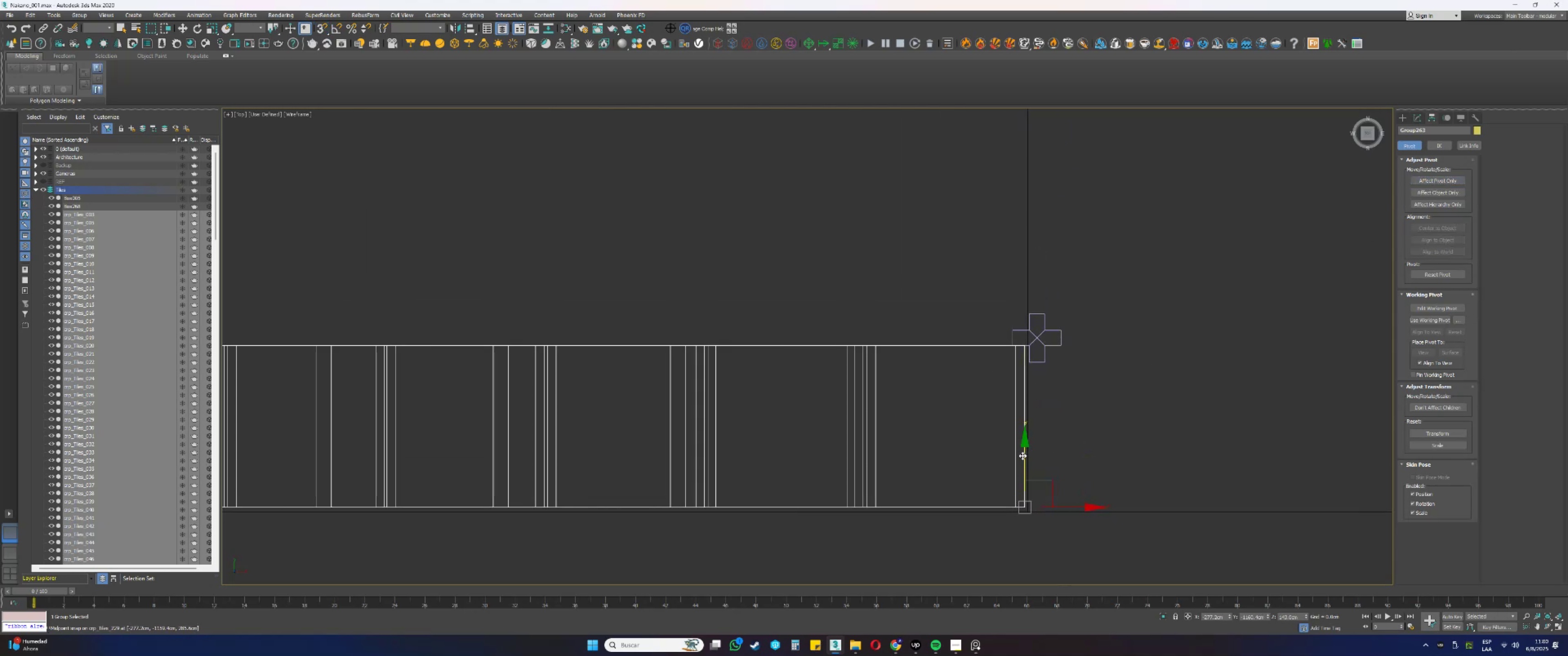 
key(Shift+ShiftLeft)
 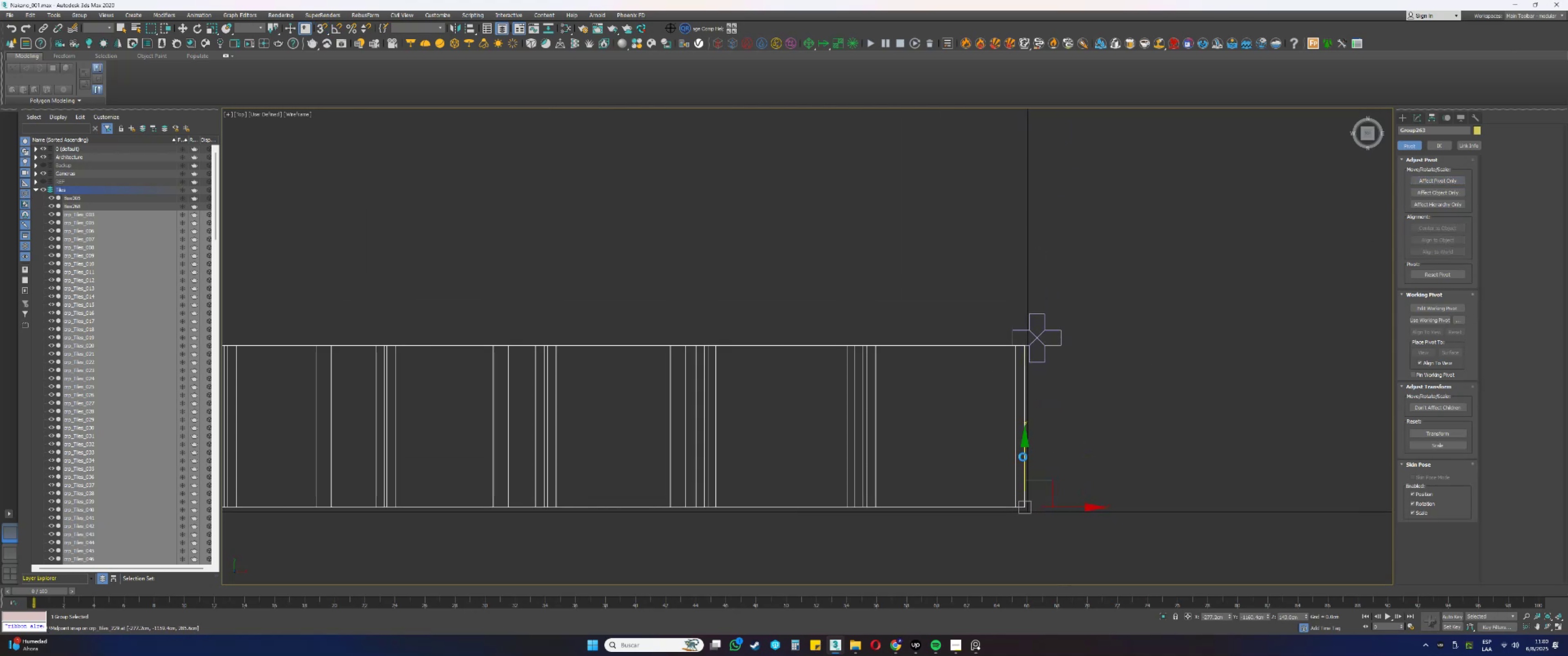 
key(S)
 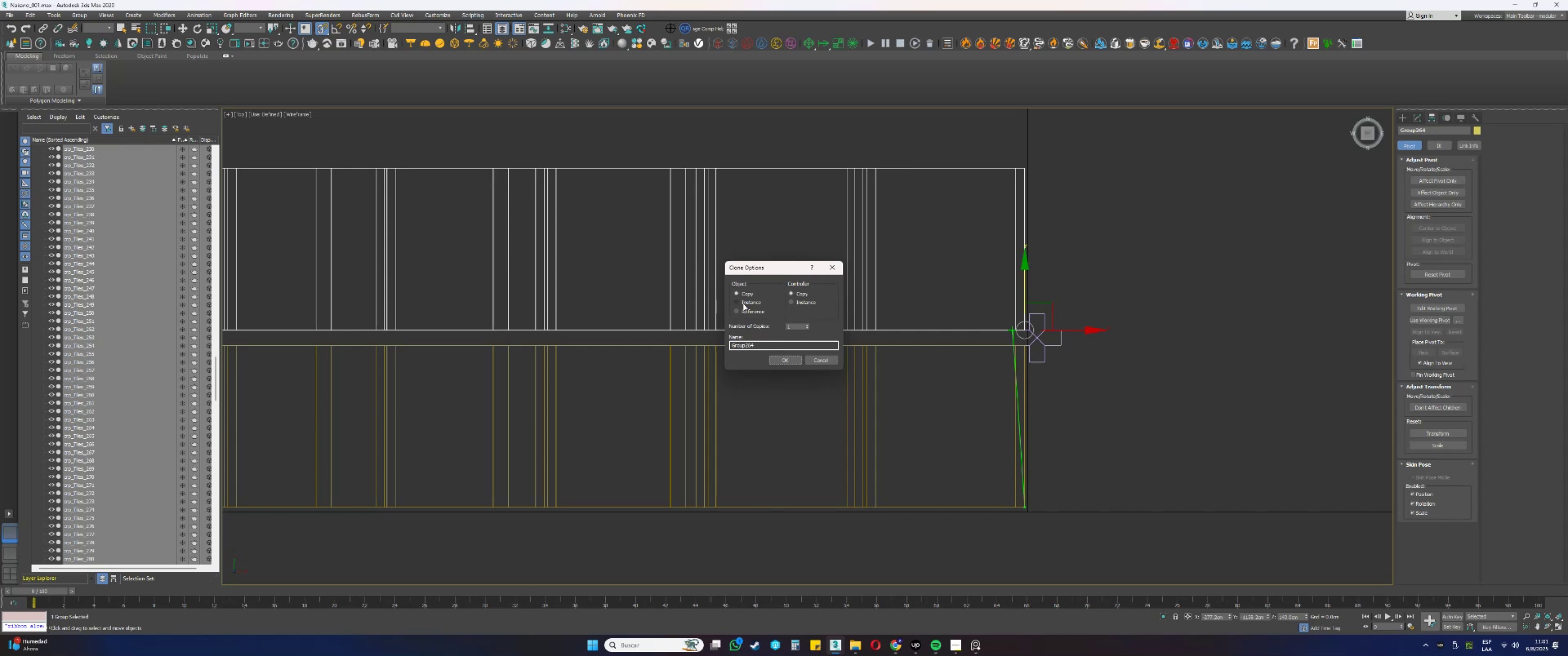 
wait(6.07)
 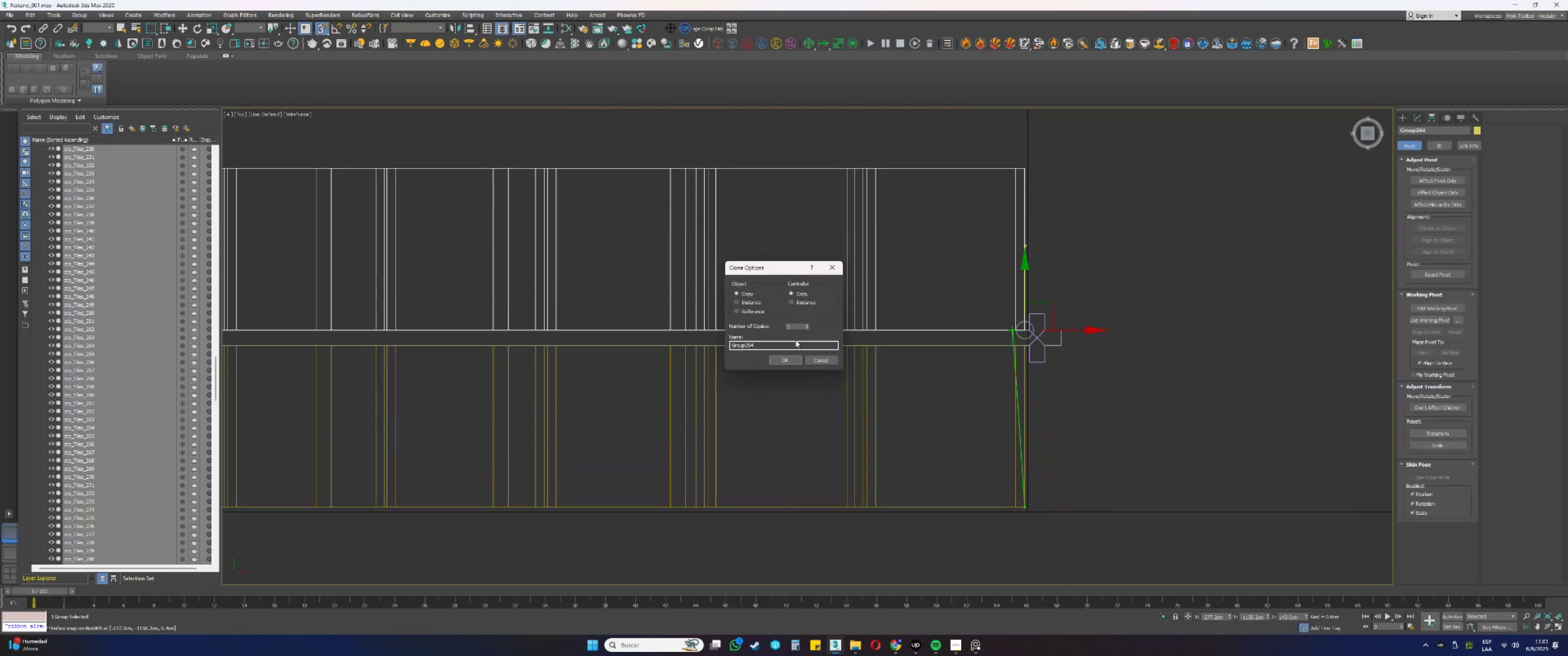 
left_click([788, 360])
 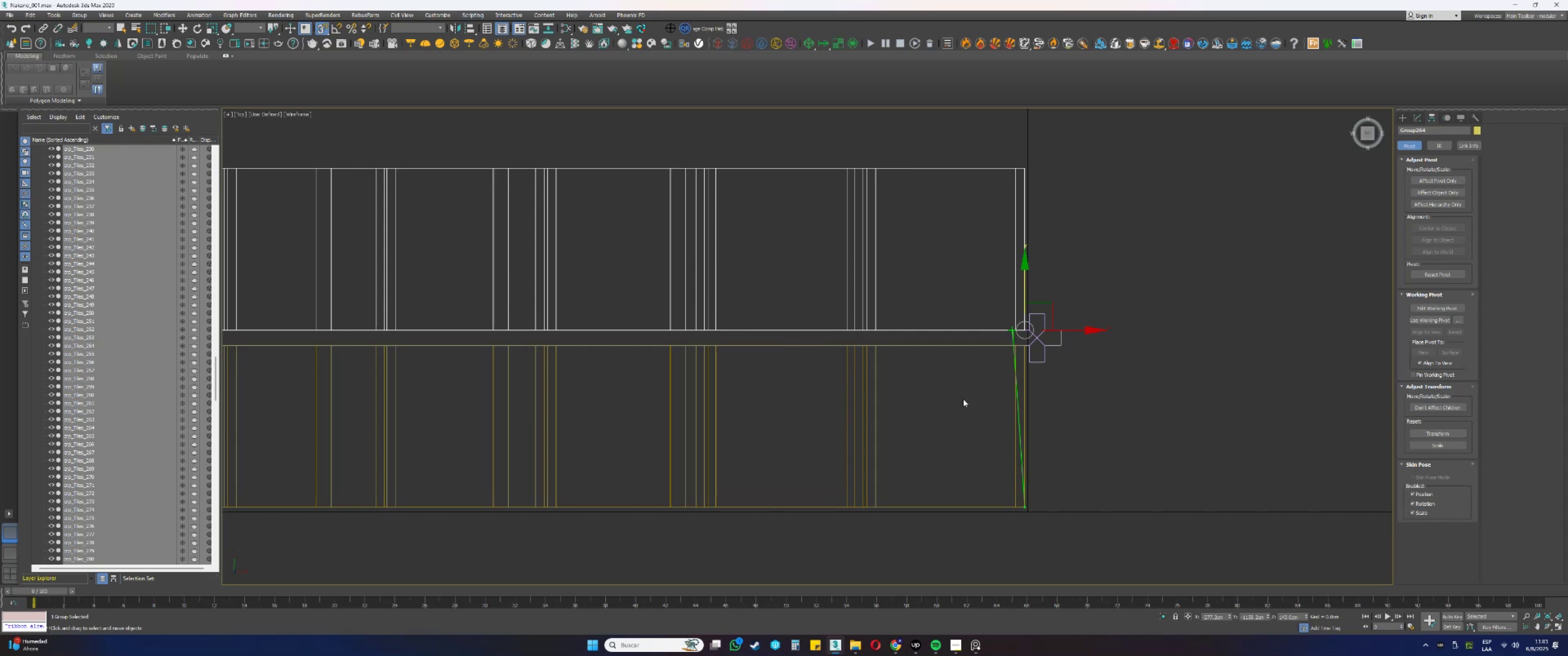 
key(S)
 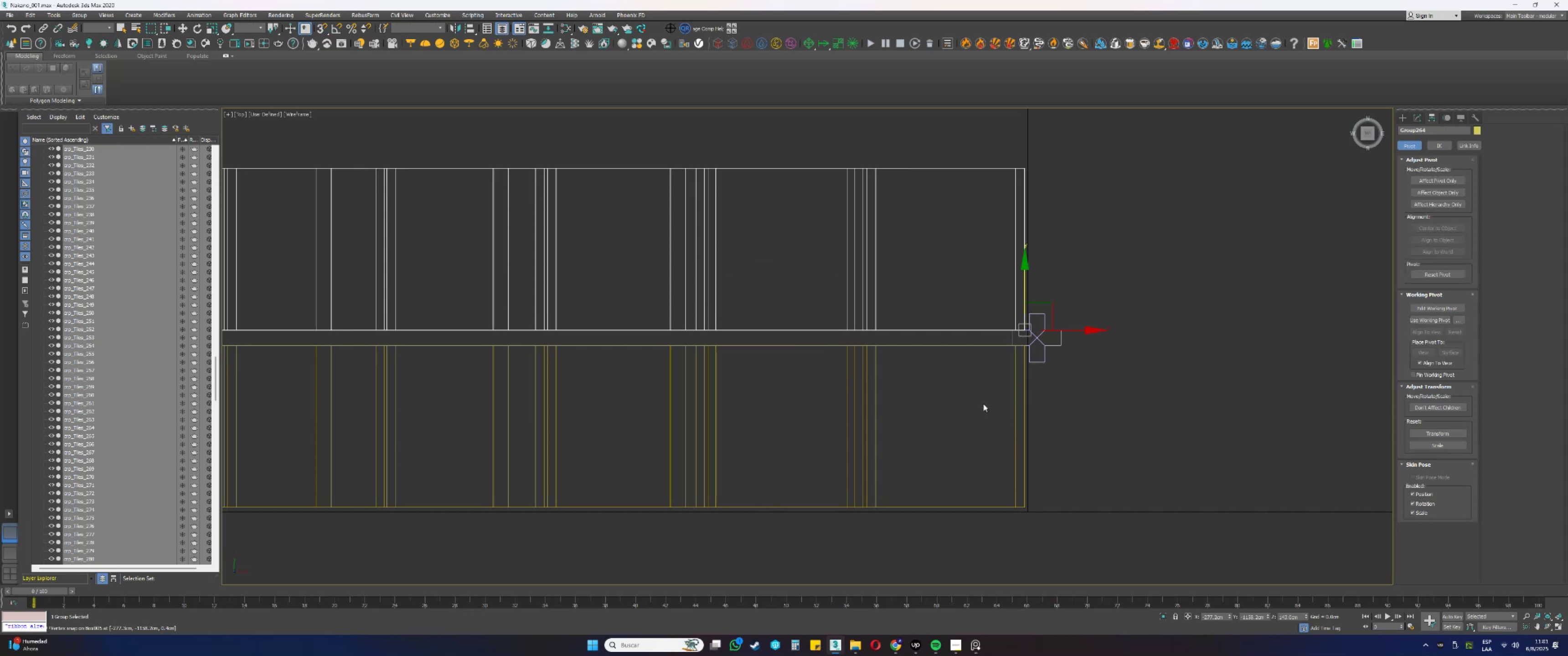 
scroll: coordinate [992, 462], scroll_direction: down, amount: 13.0
 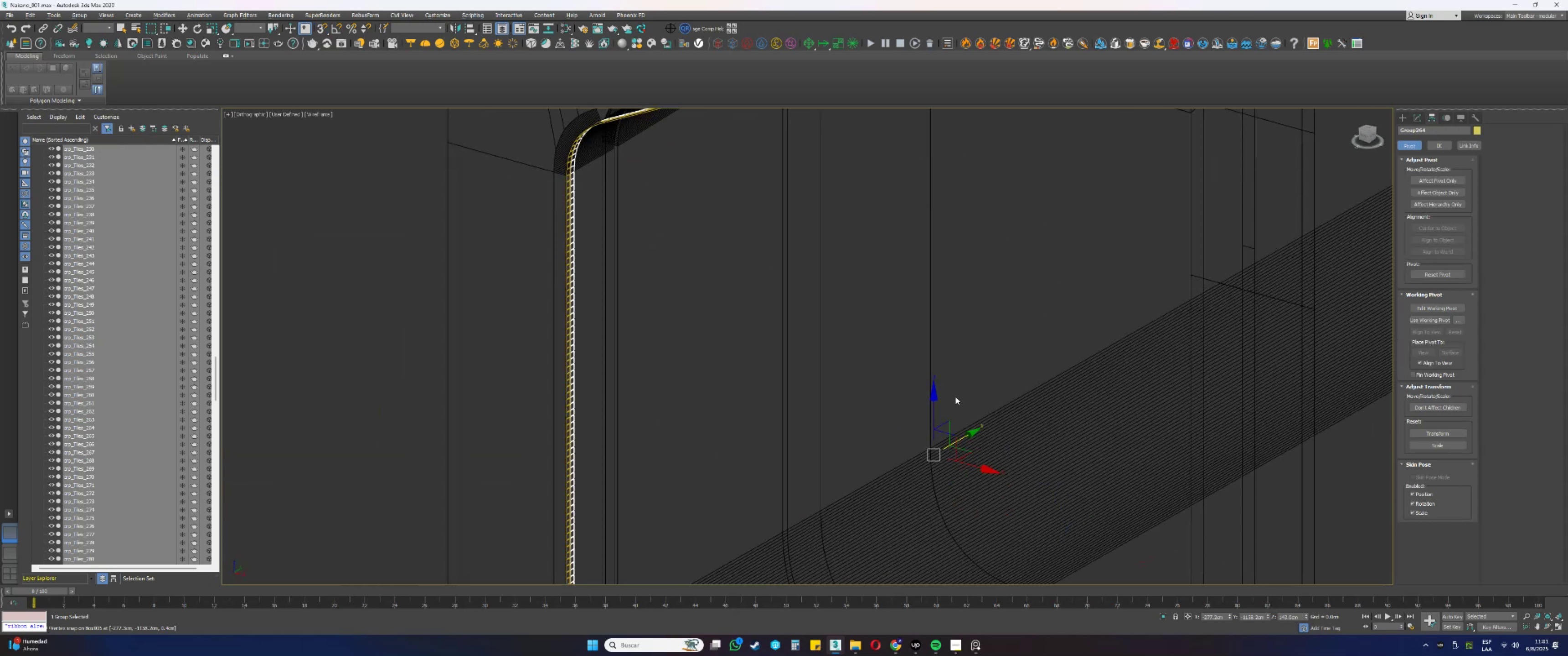 
hold_key(key=AltLeft, duration=0.39)
 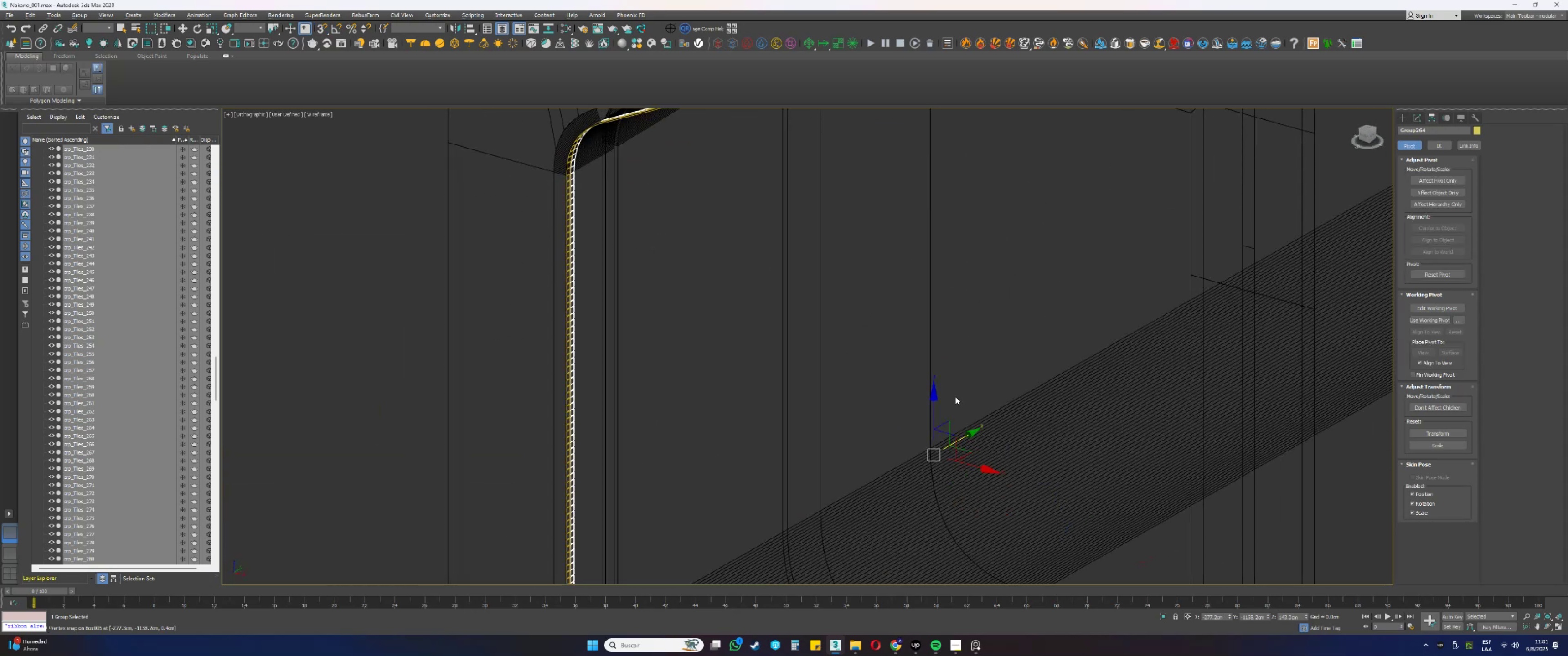 
scroll: coordinate [957, 391], scroll_direction: down, amount: 2.0
 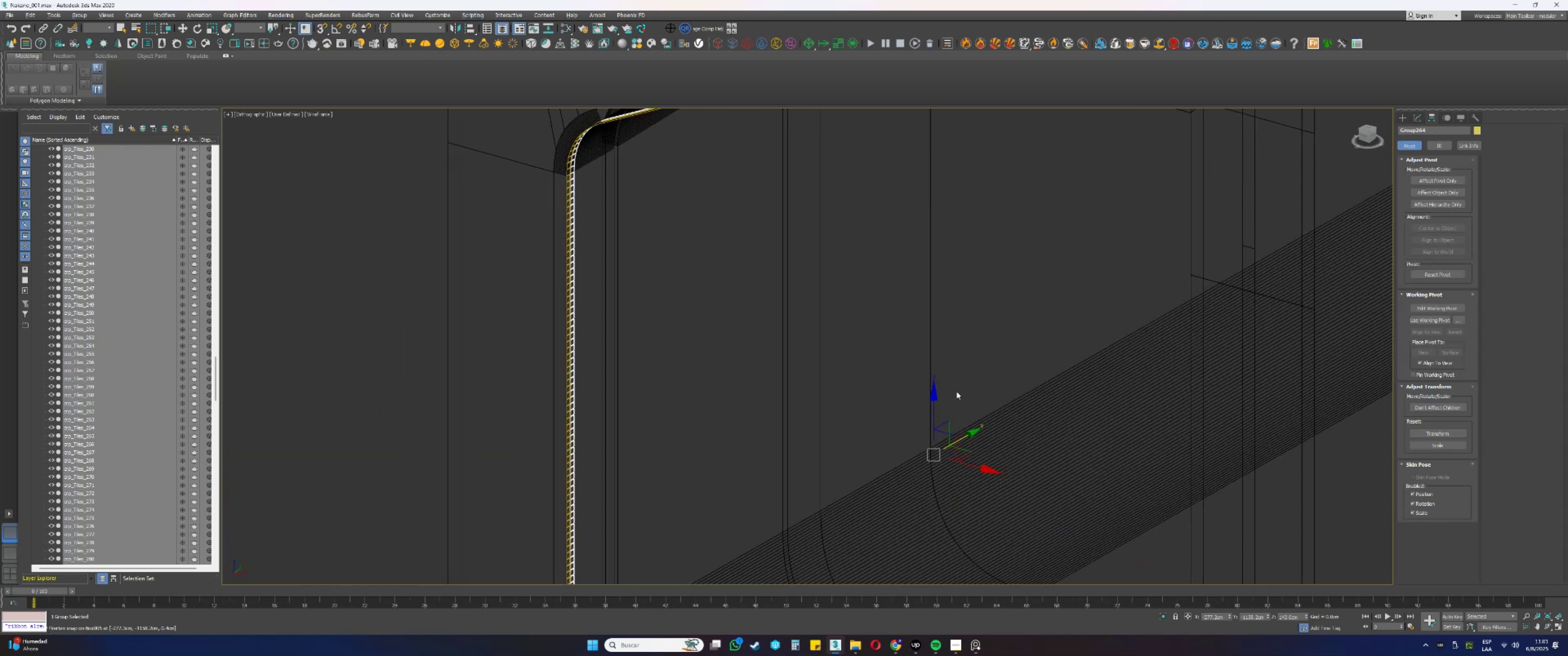 
key(F3)
 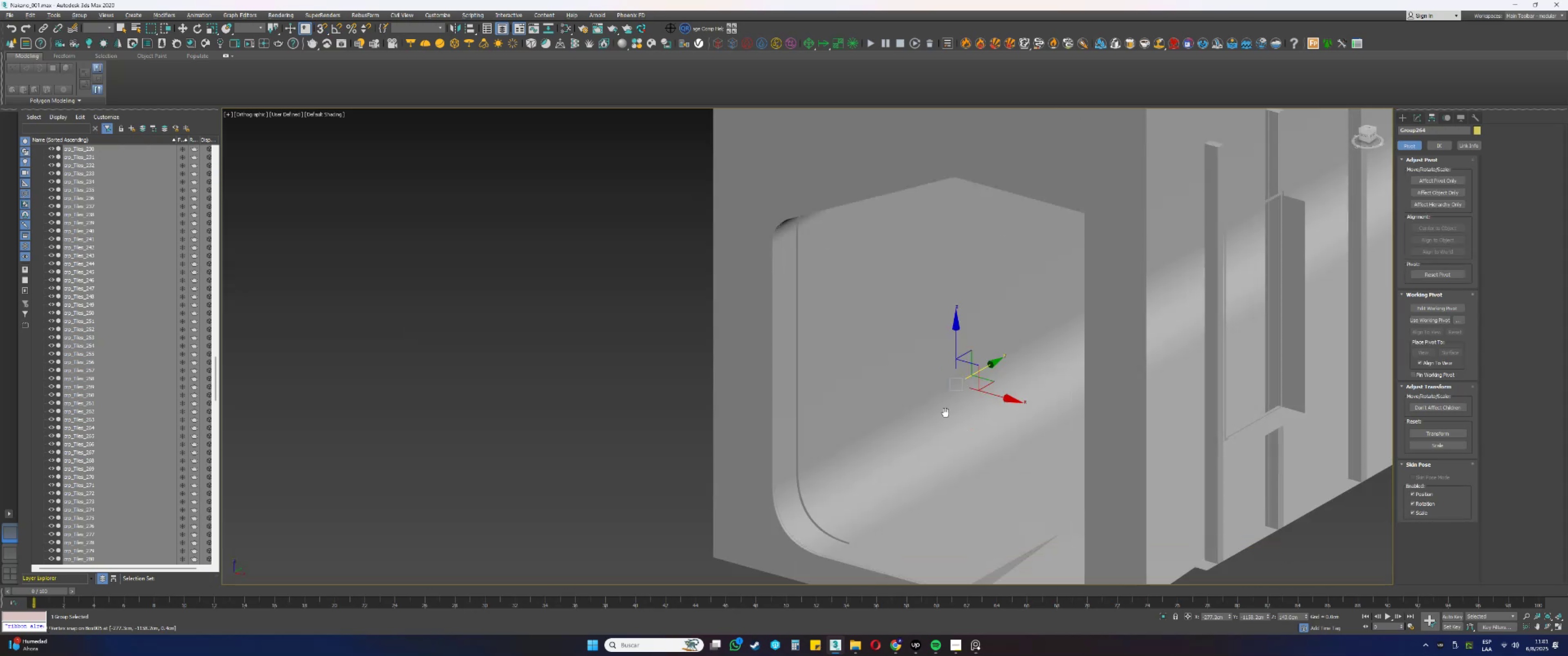 
key(F3)
 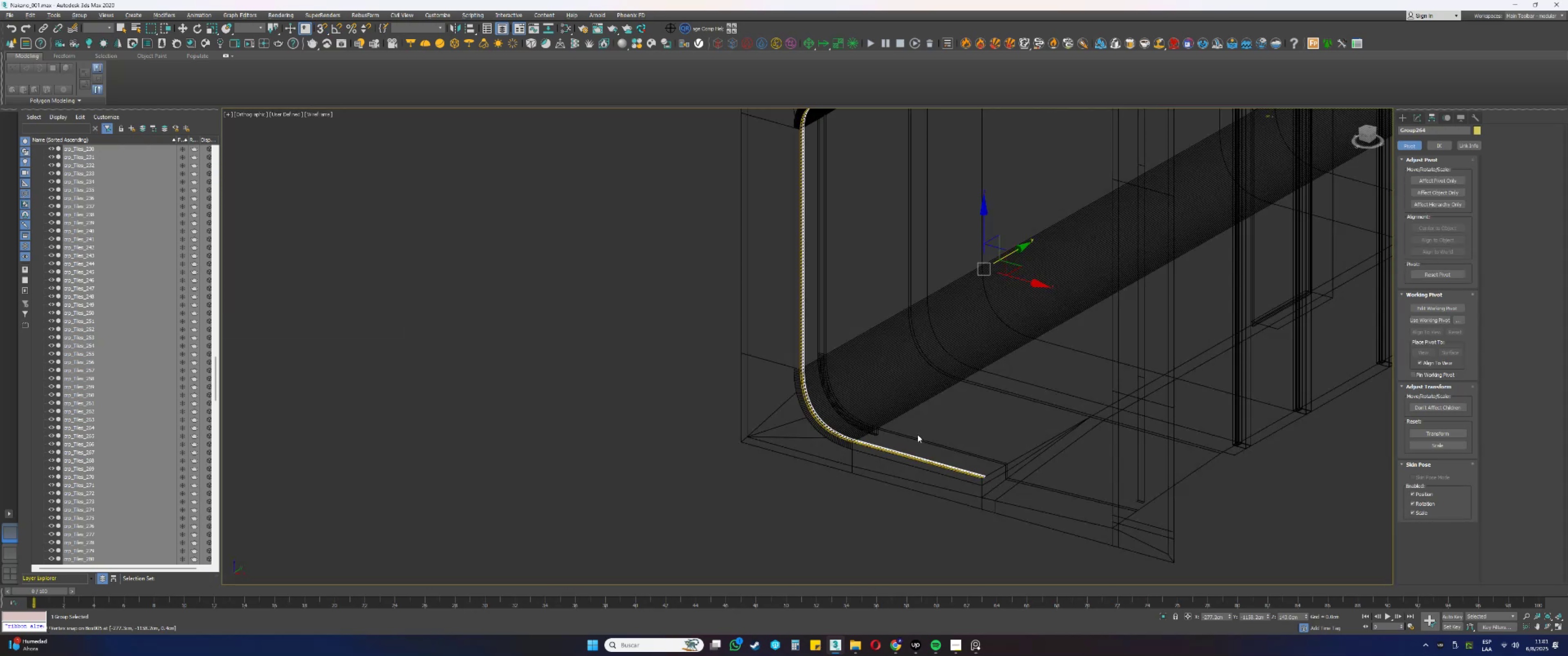 
key(F3)
 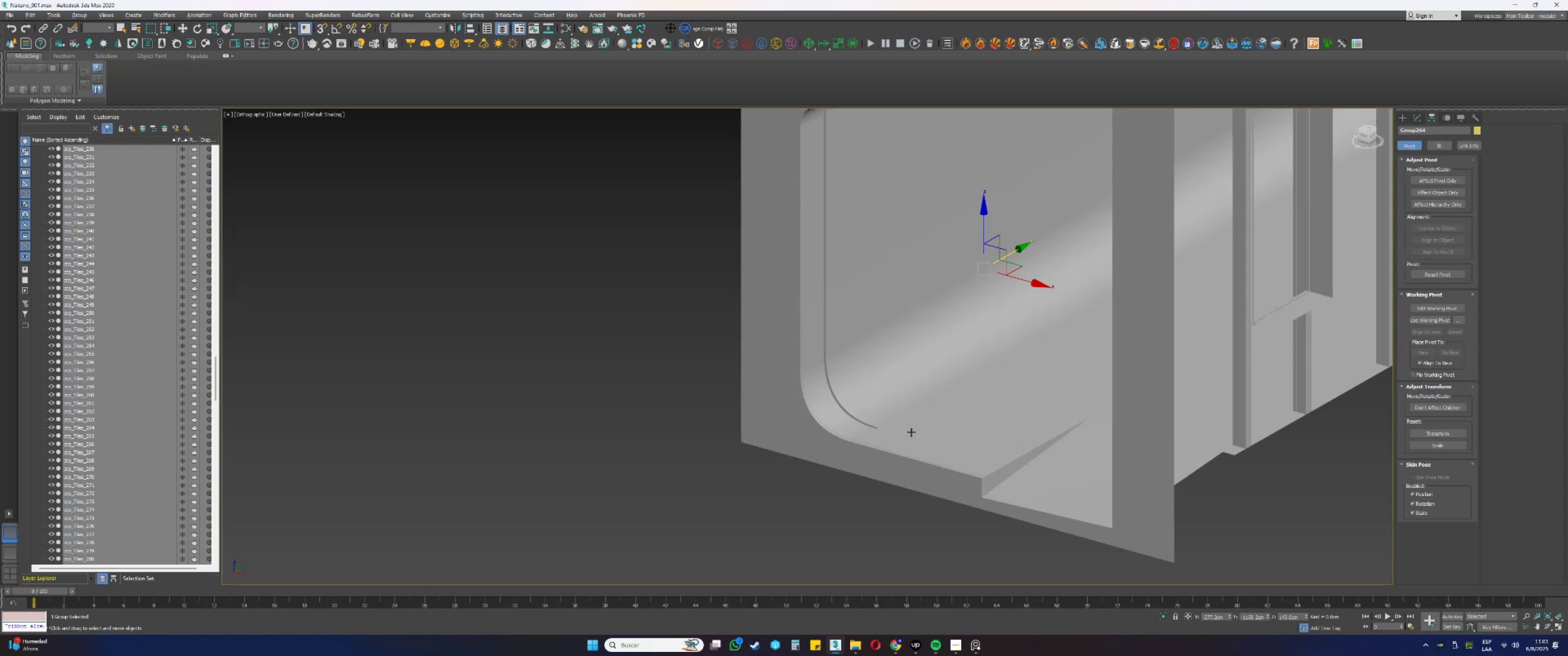 
key(Alt+AltLeft)
 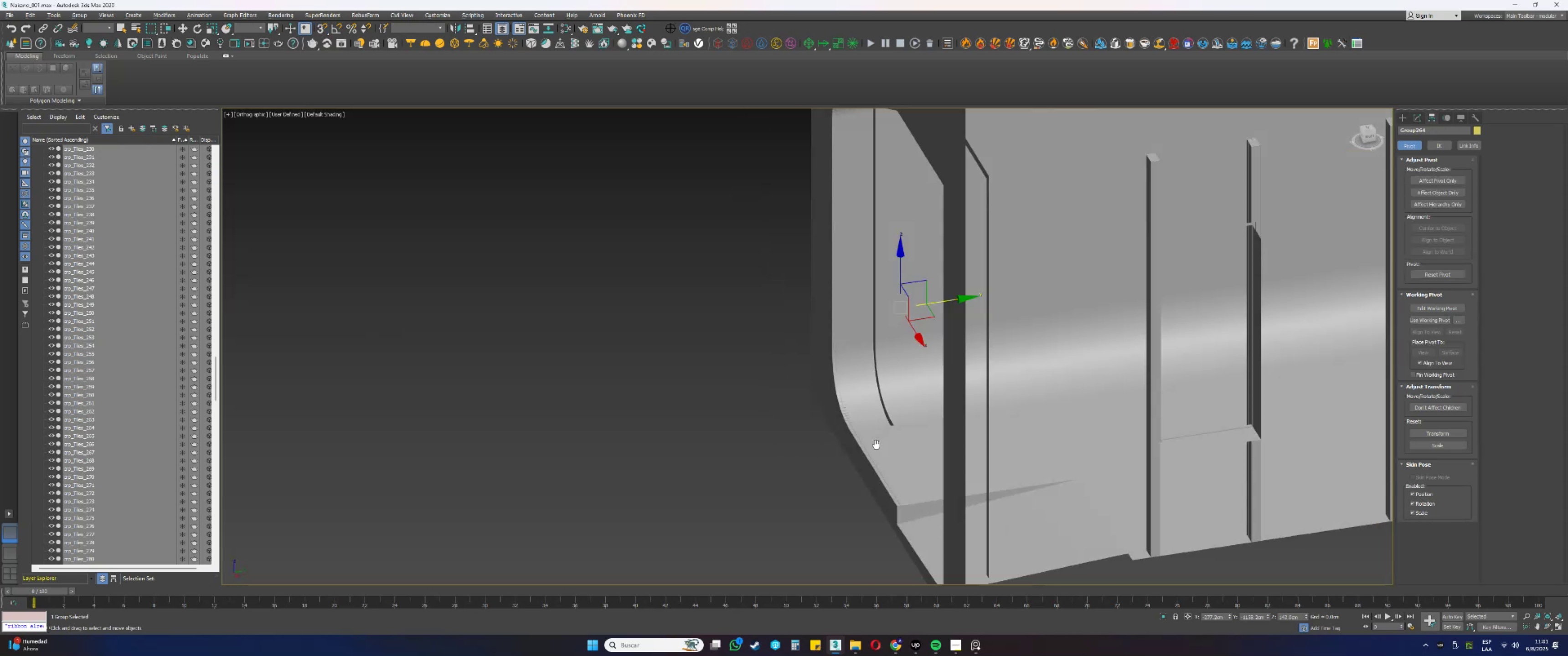 
key(F4)
 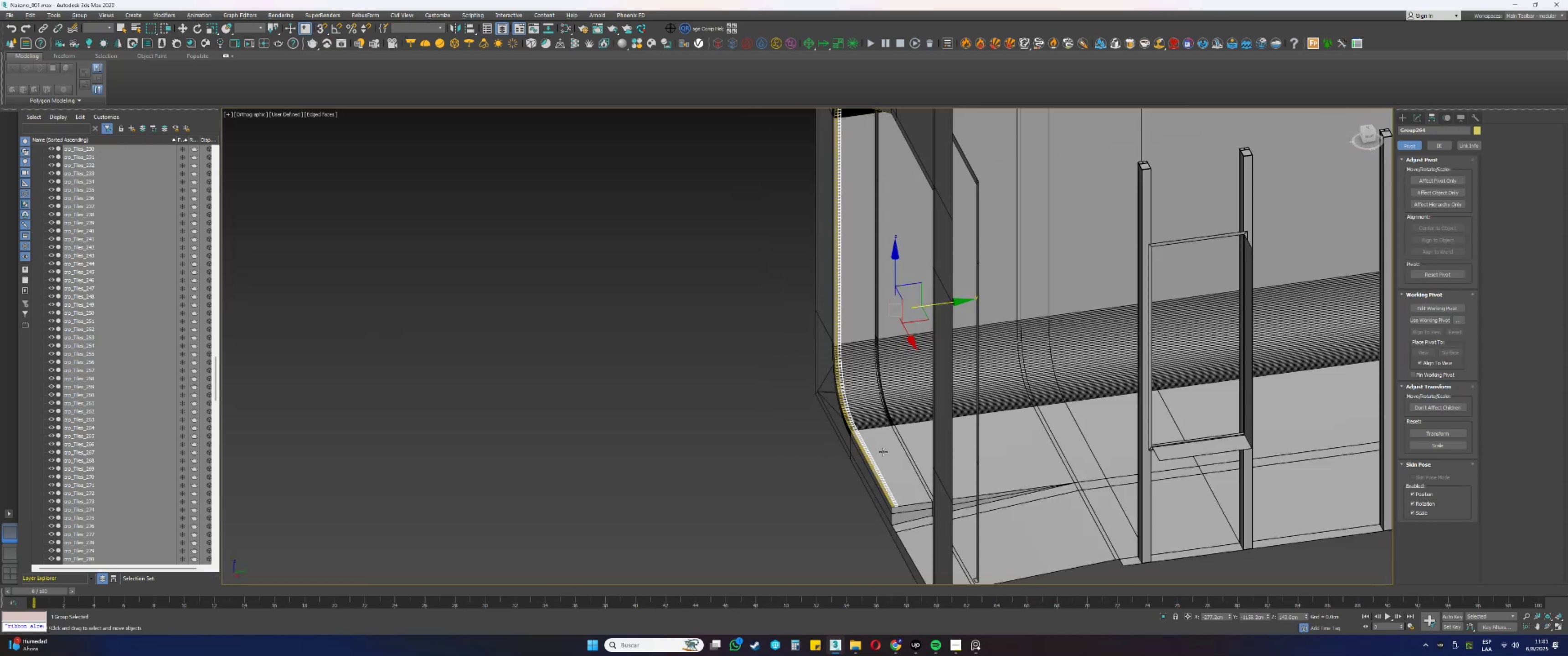 
scroll: coordinate [821, 388], scroll_direction: up, amount: 4.0
 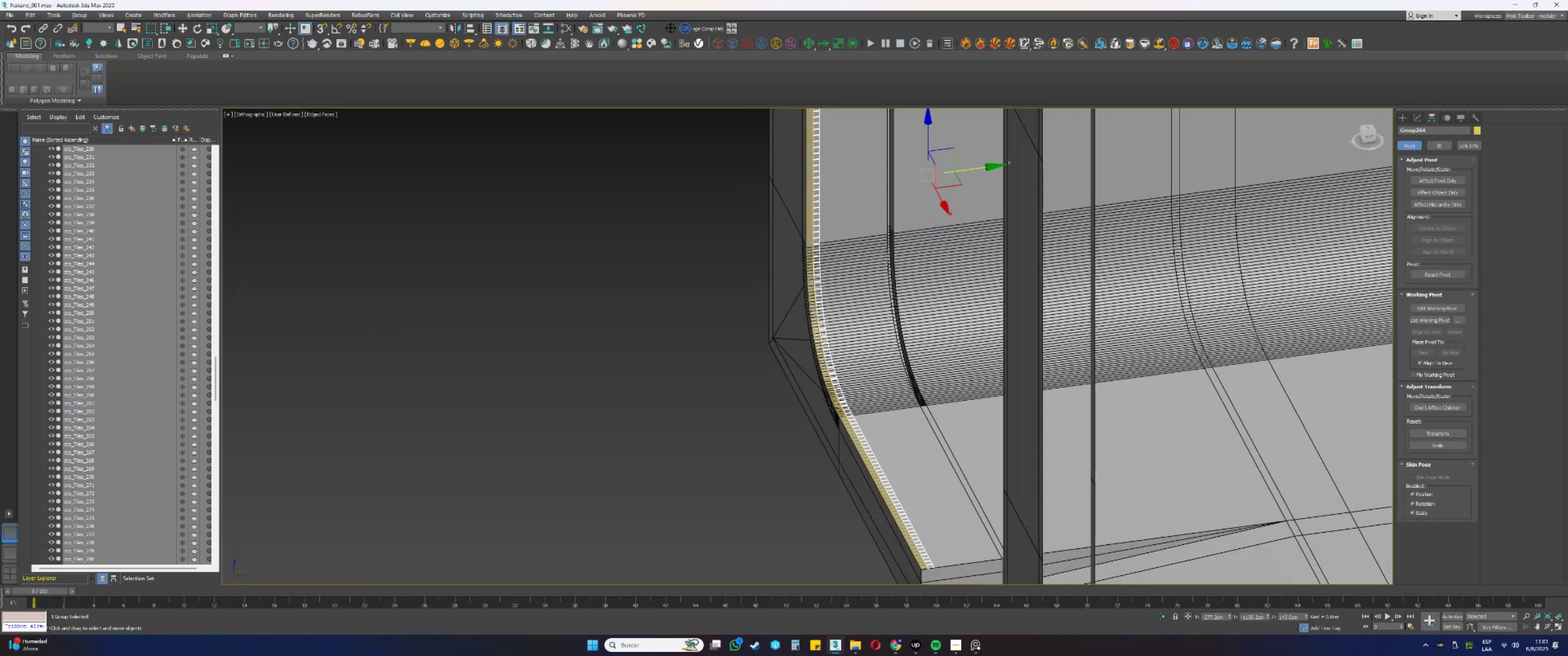 
key(F4)
 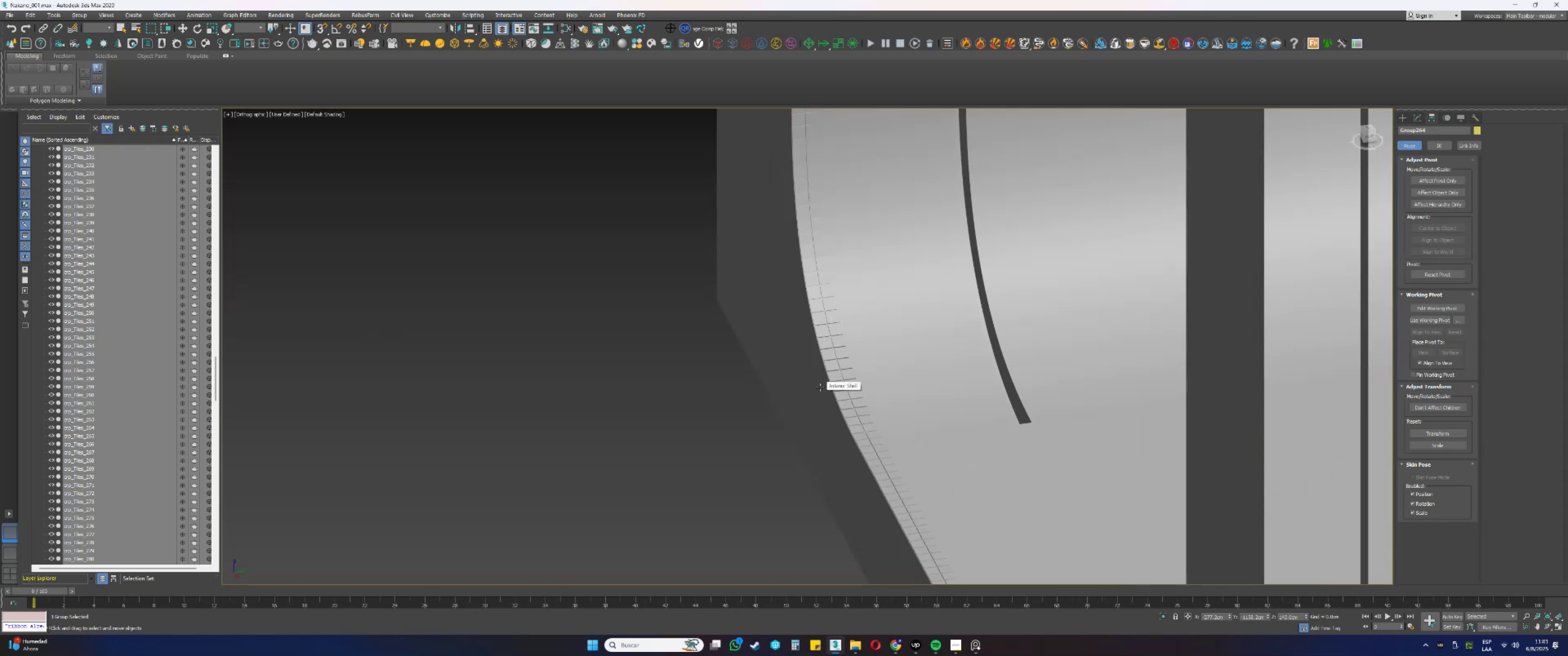 
scroll: coordinate [836, 354], scroll_direction: up, amount: 8.0
 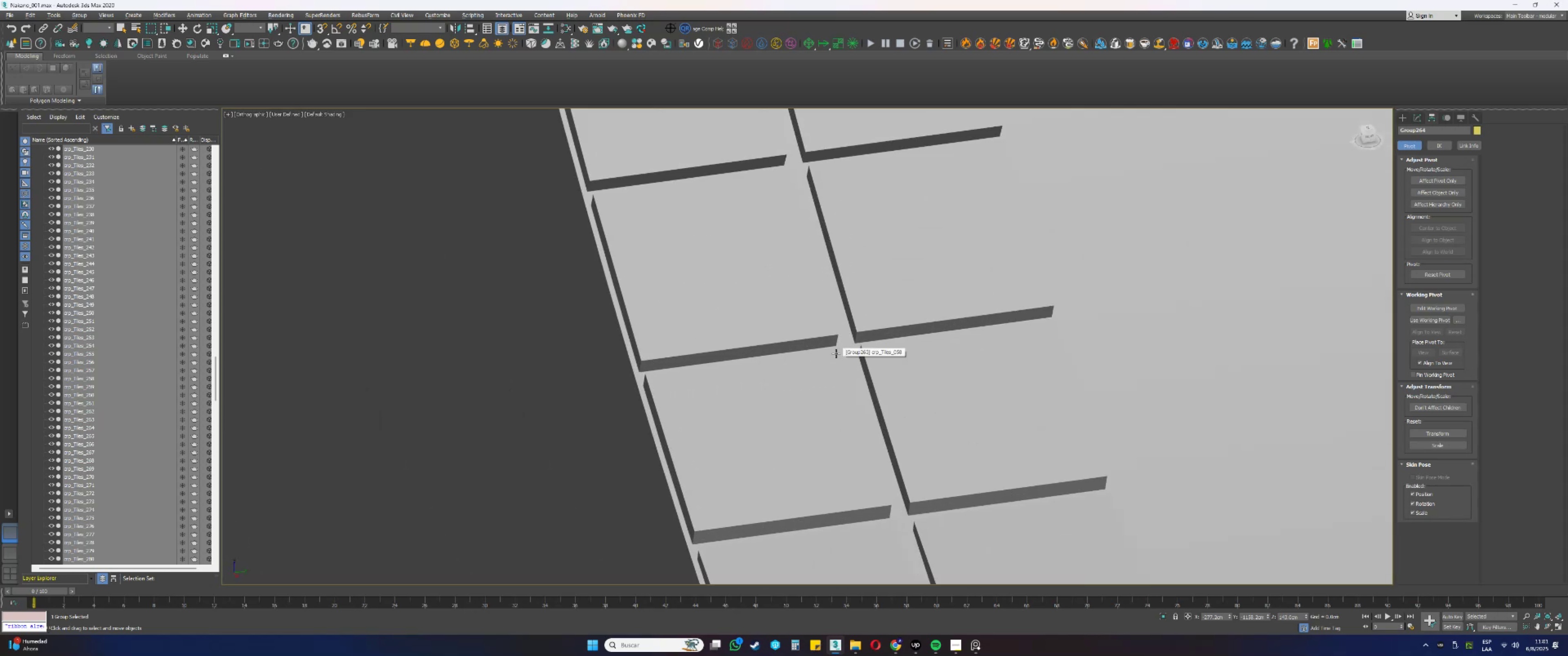 
scroll: coordinate [852, 328], scroll_direction: down, amount: 9.0
 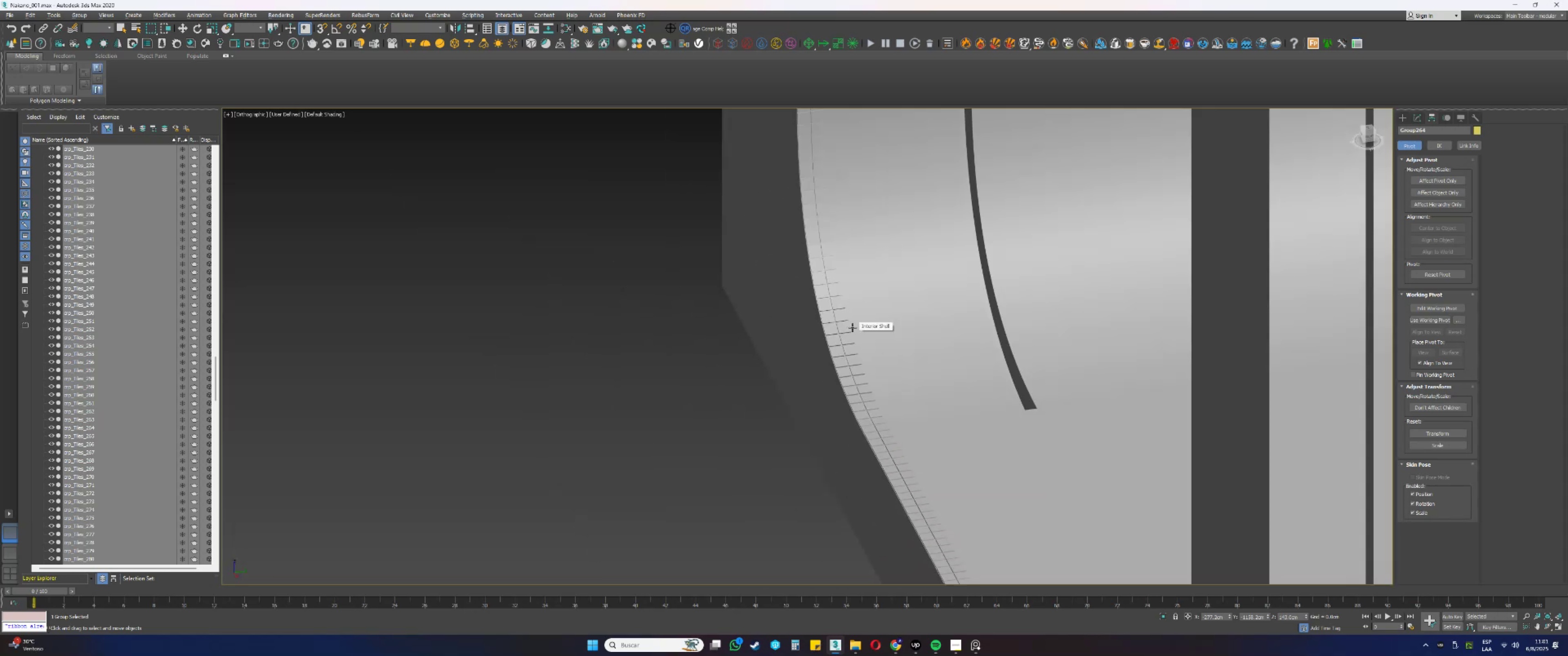 
key(Alt+AltLeft)
 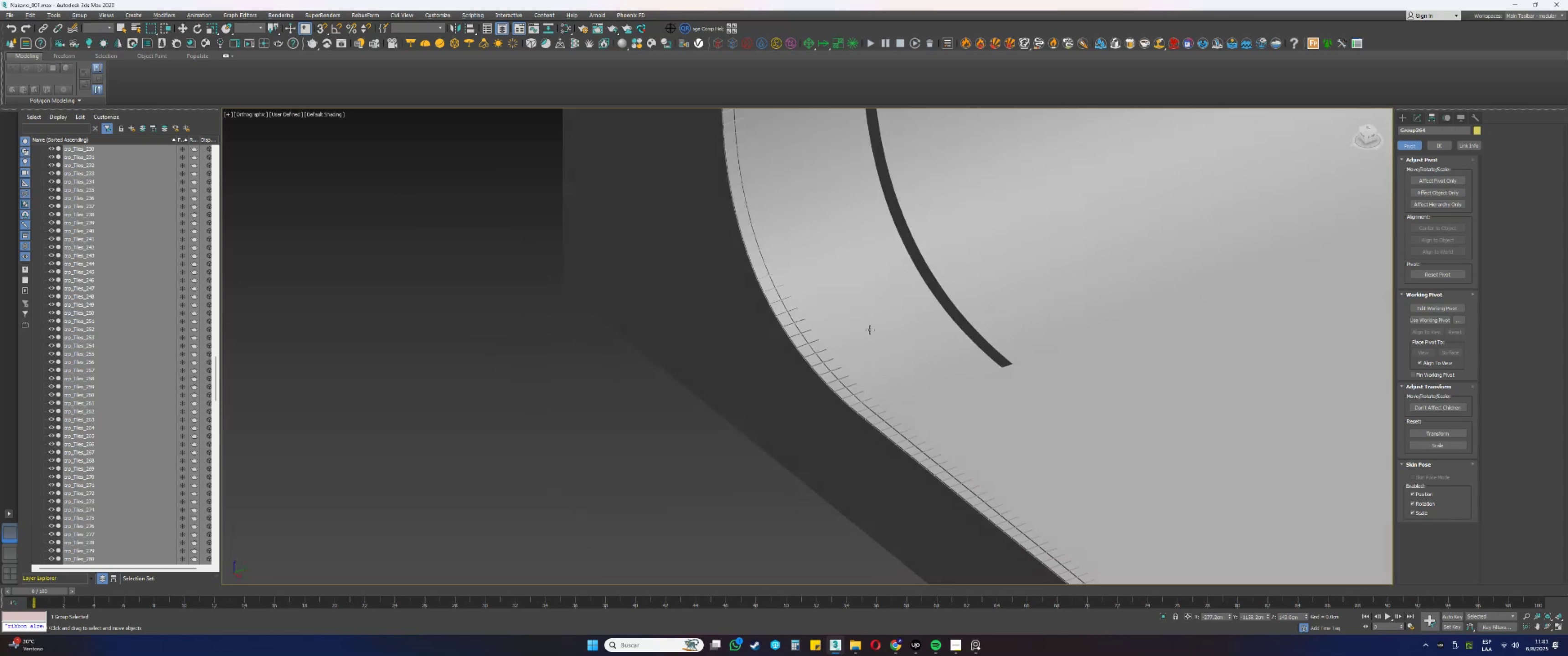 
key(Control+S)
 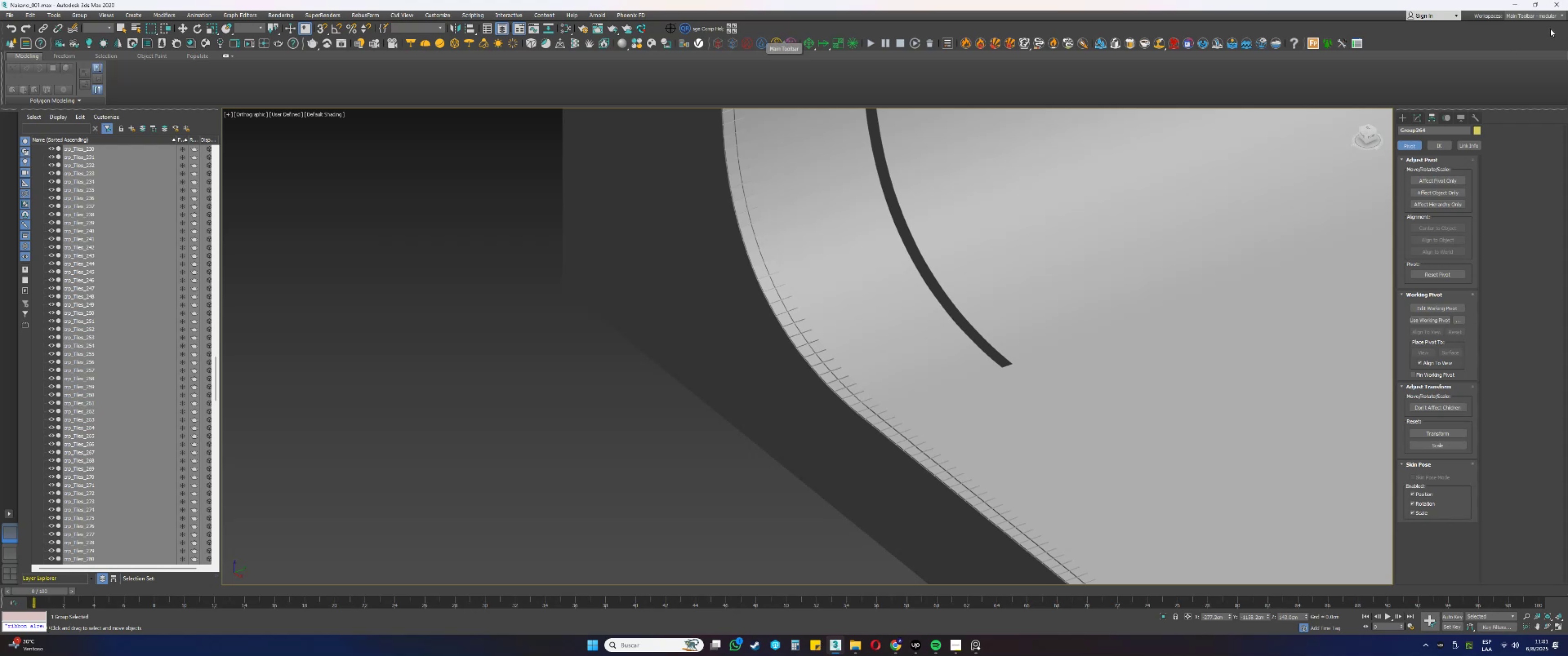 
wait(13.56)
 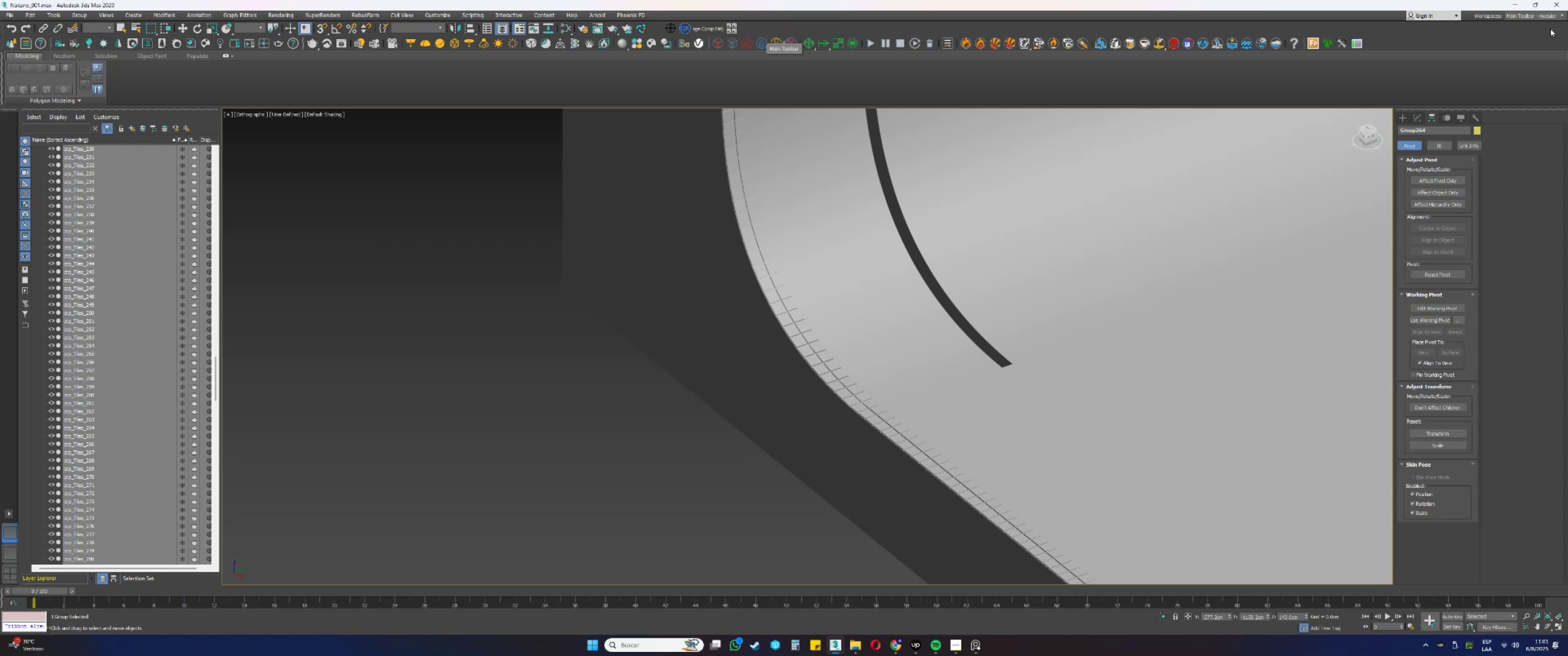 
scroll: coordinate [1088, 456], scroll_direction: up, amount: 9.0
 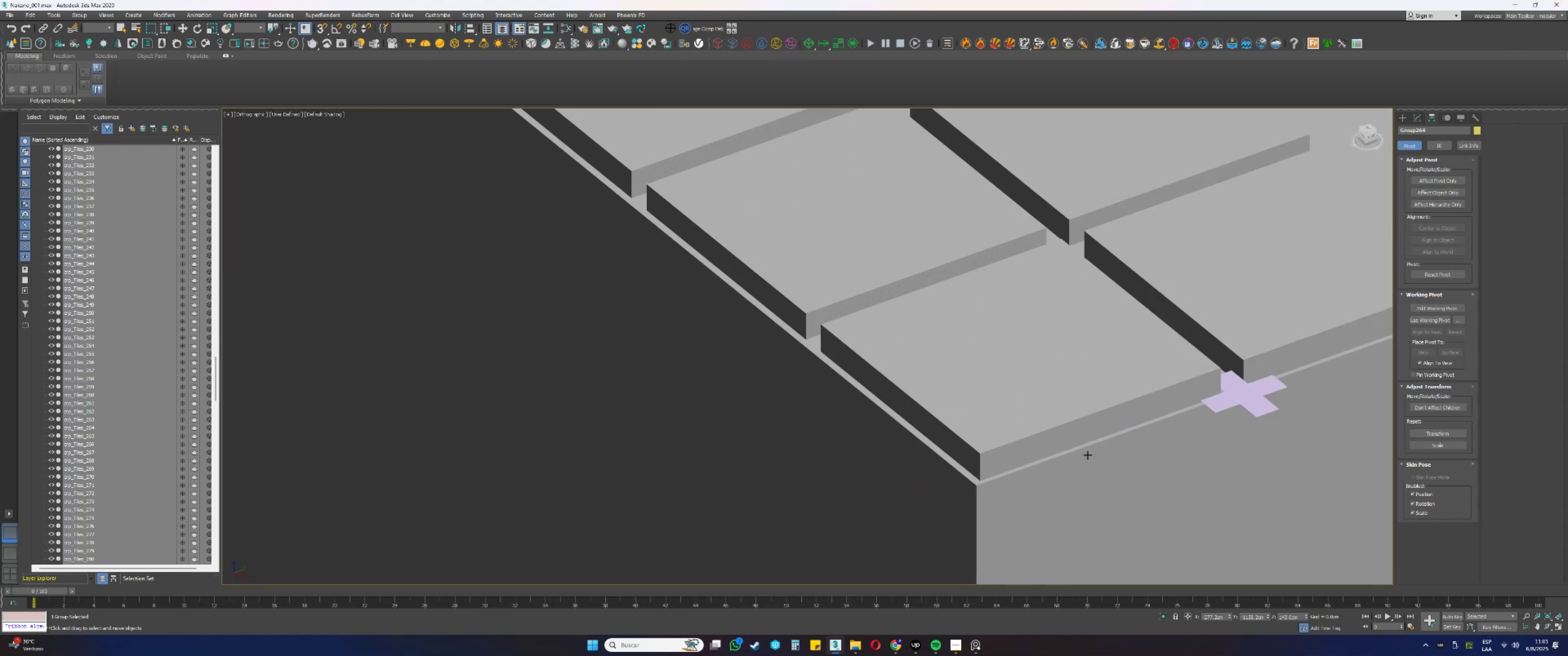 
key(F4)
 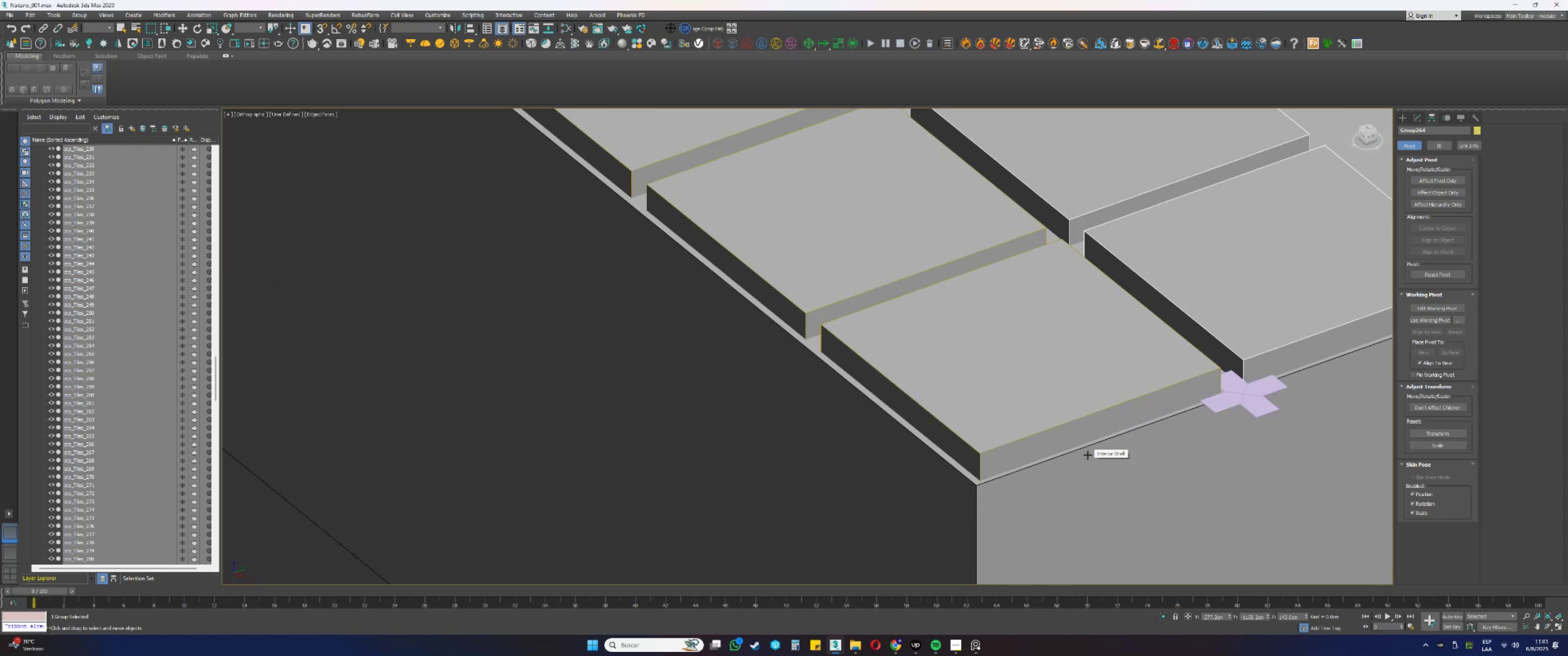 
scroll: coordinate [1042, 430], scroll_direction: down, amount: 11.0
 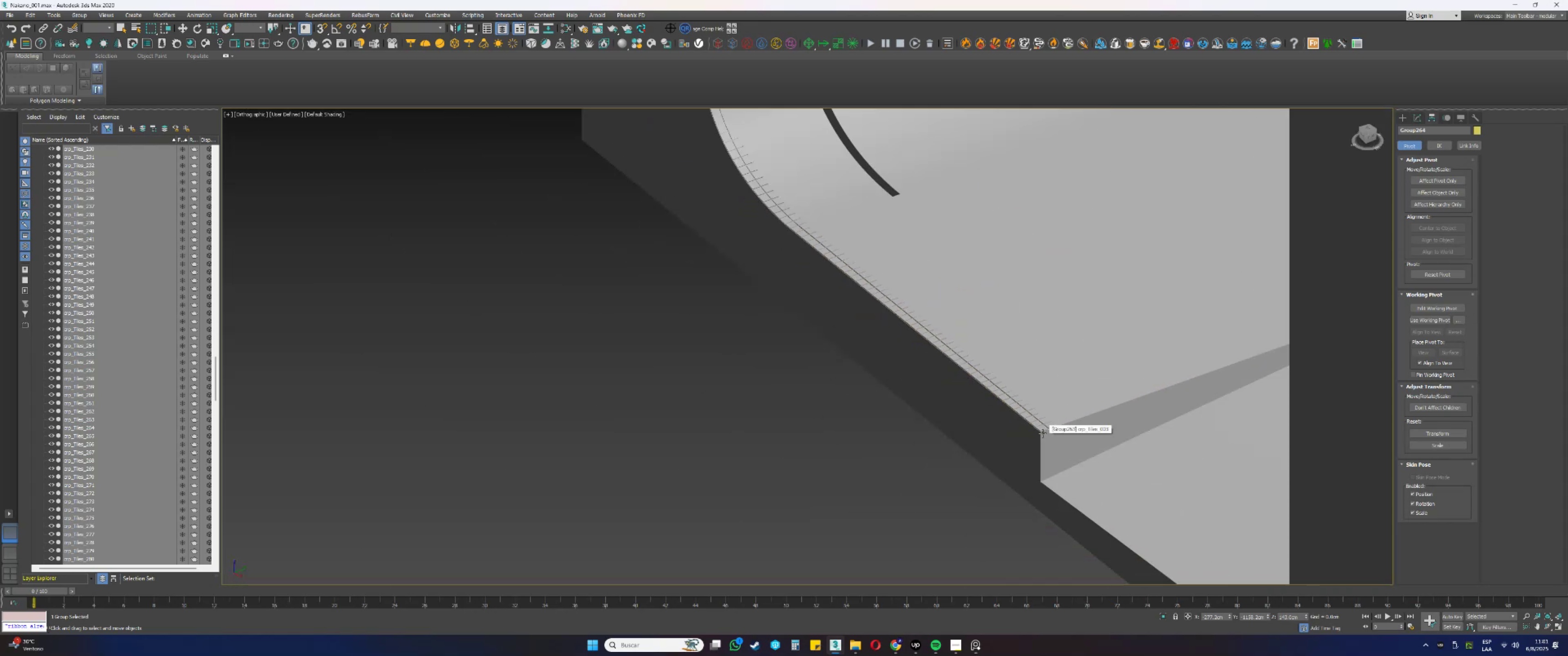 
key(F4)
 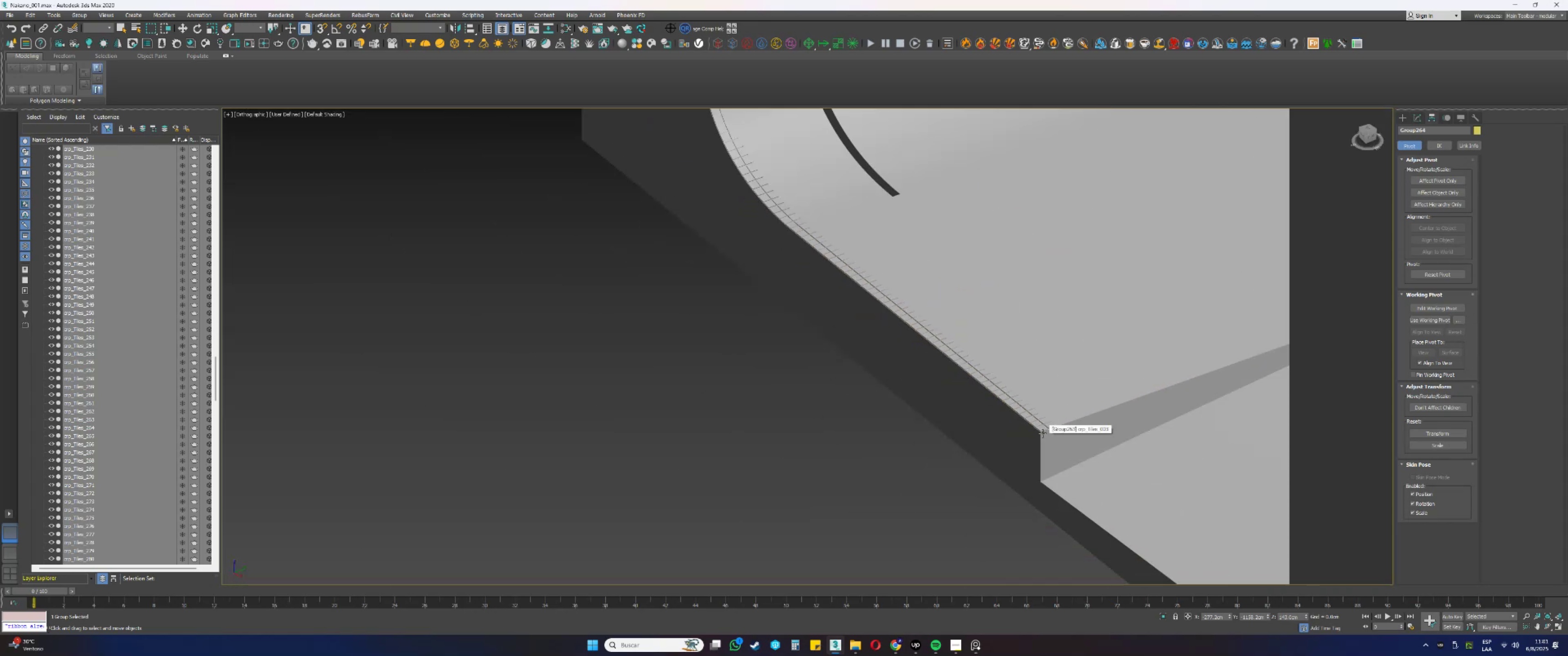 
scroll: coordinate [1042, 433], scroll_direction: up, amount: 2.0
 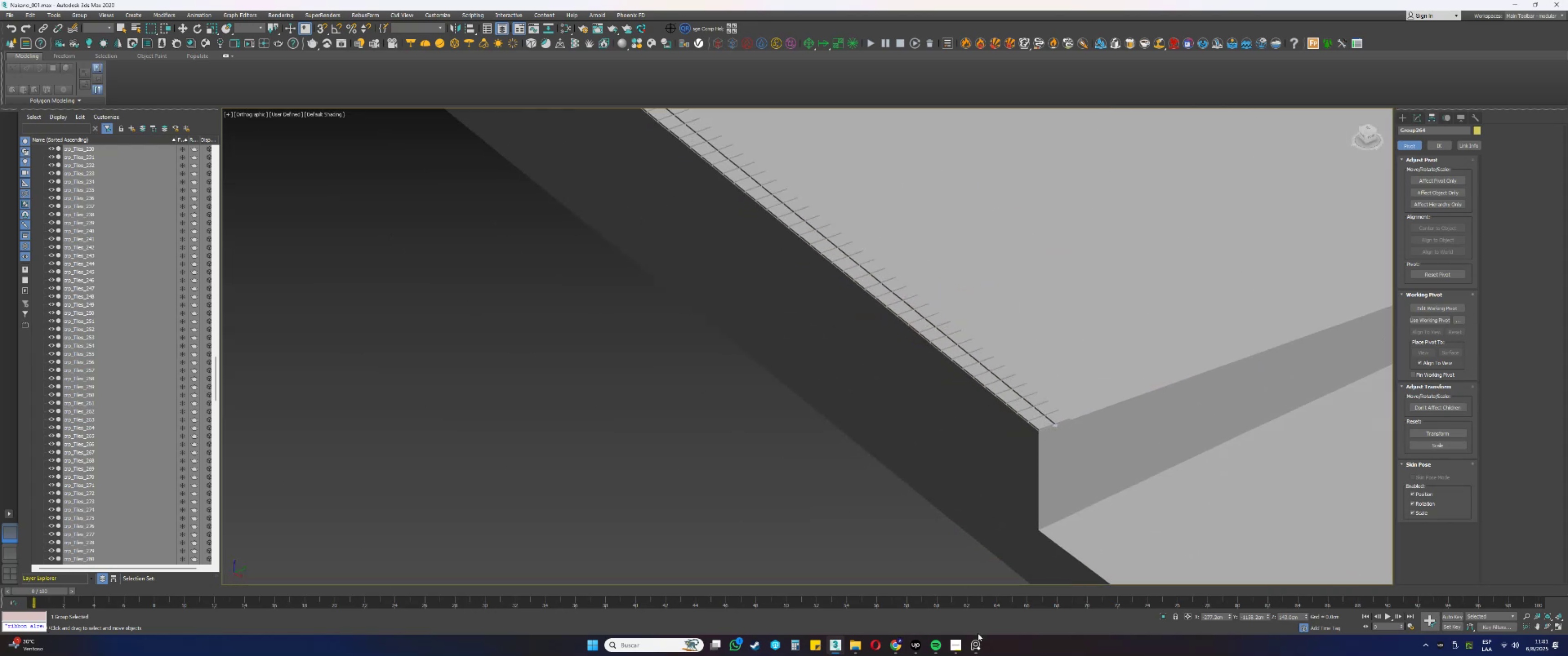 